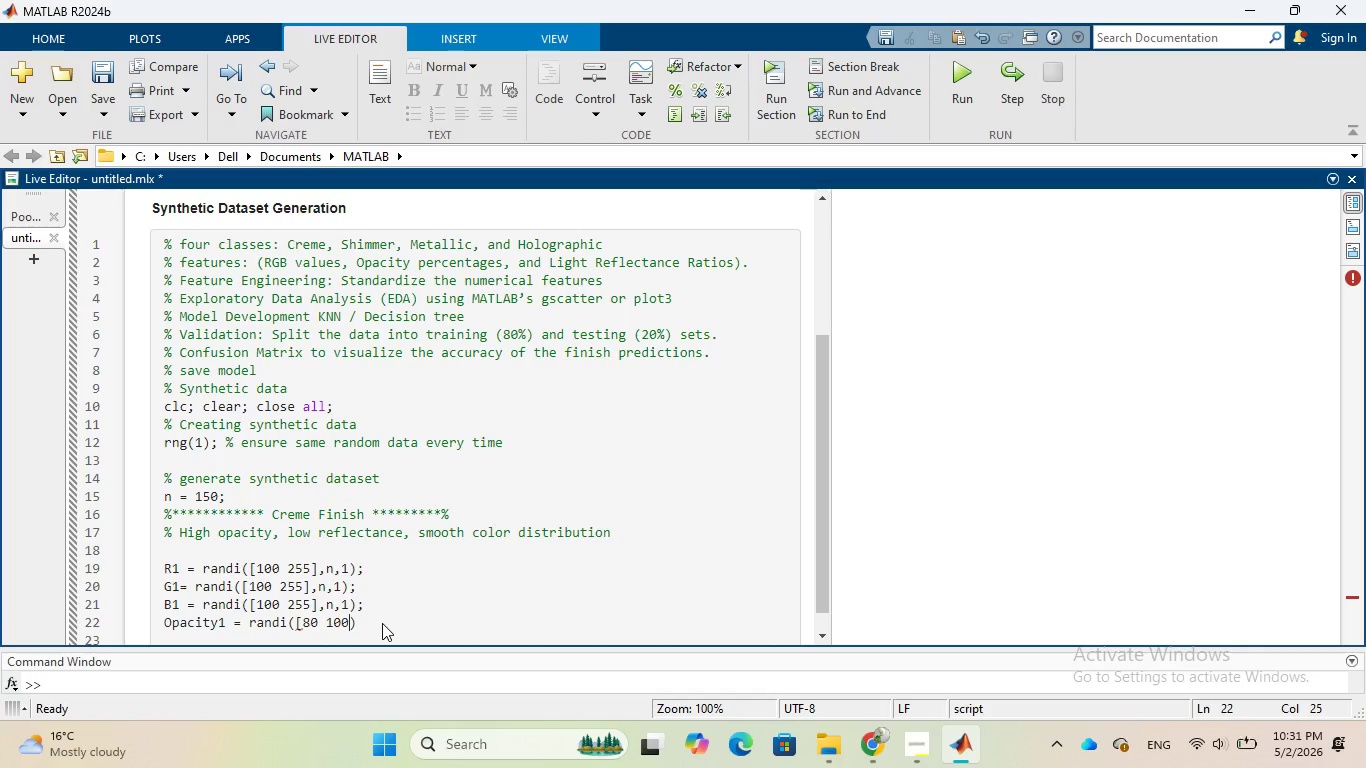 
key(BracketRight)
 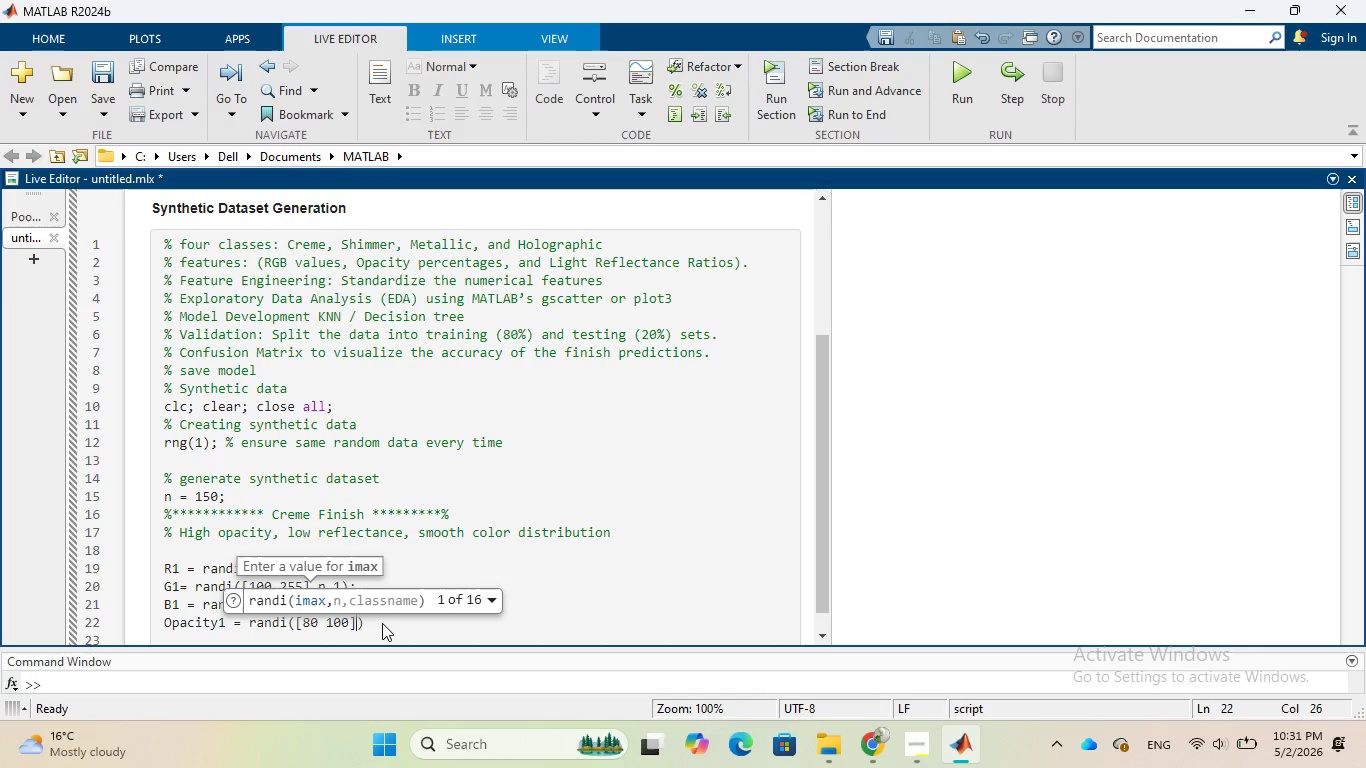 
key(Comma)
 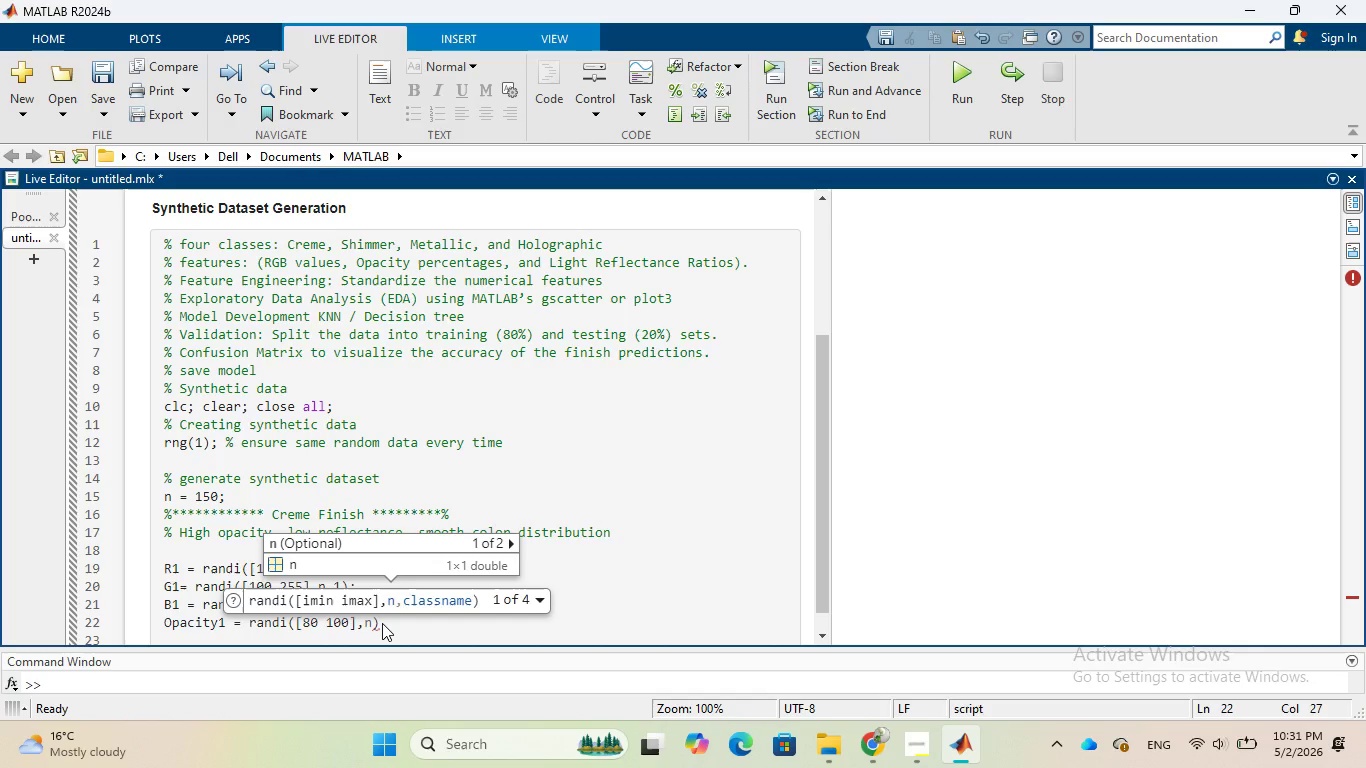 
key(Tab)
 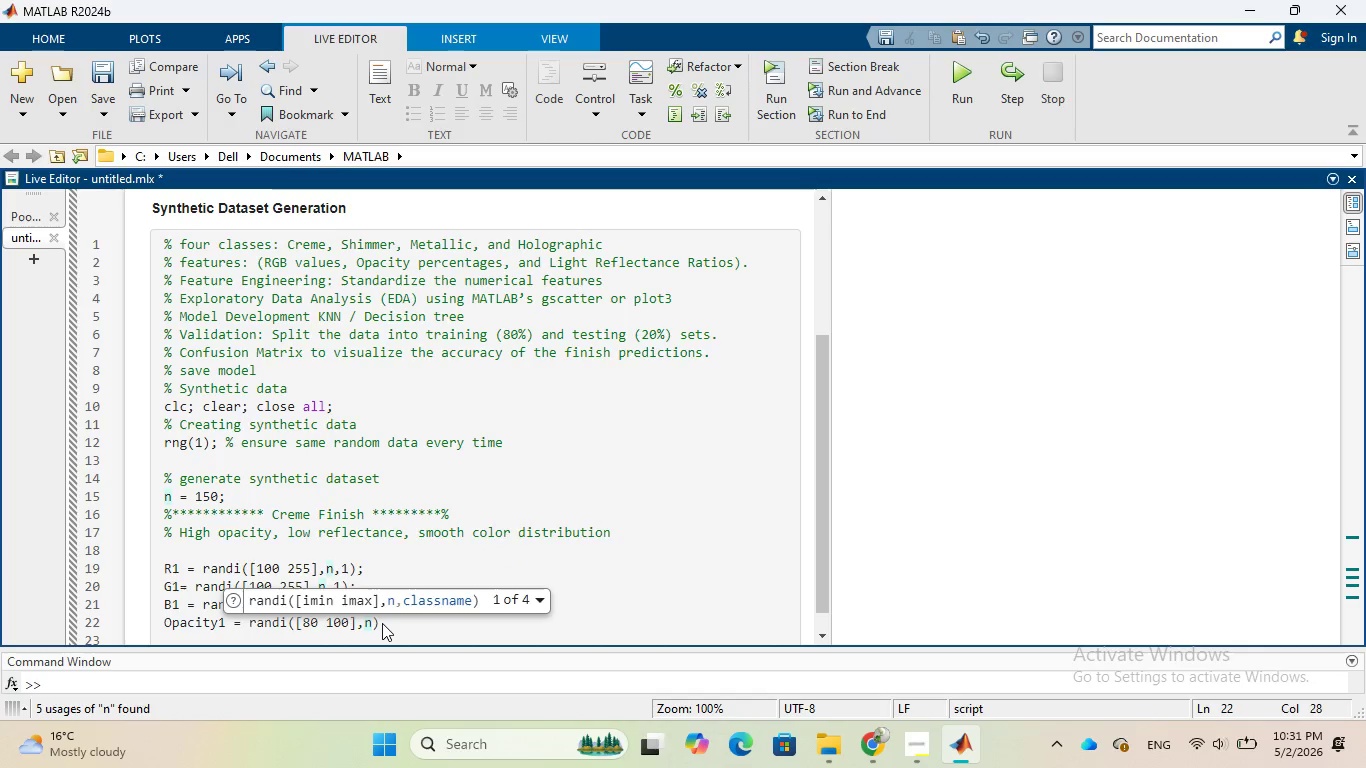 
key(Comma)
 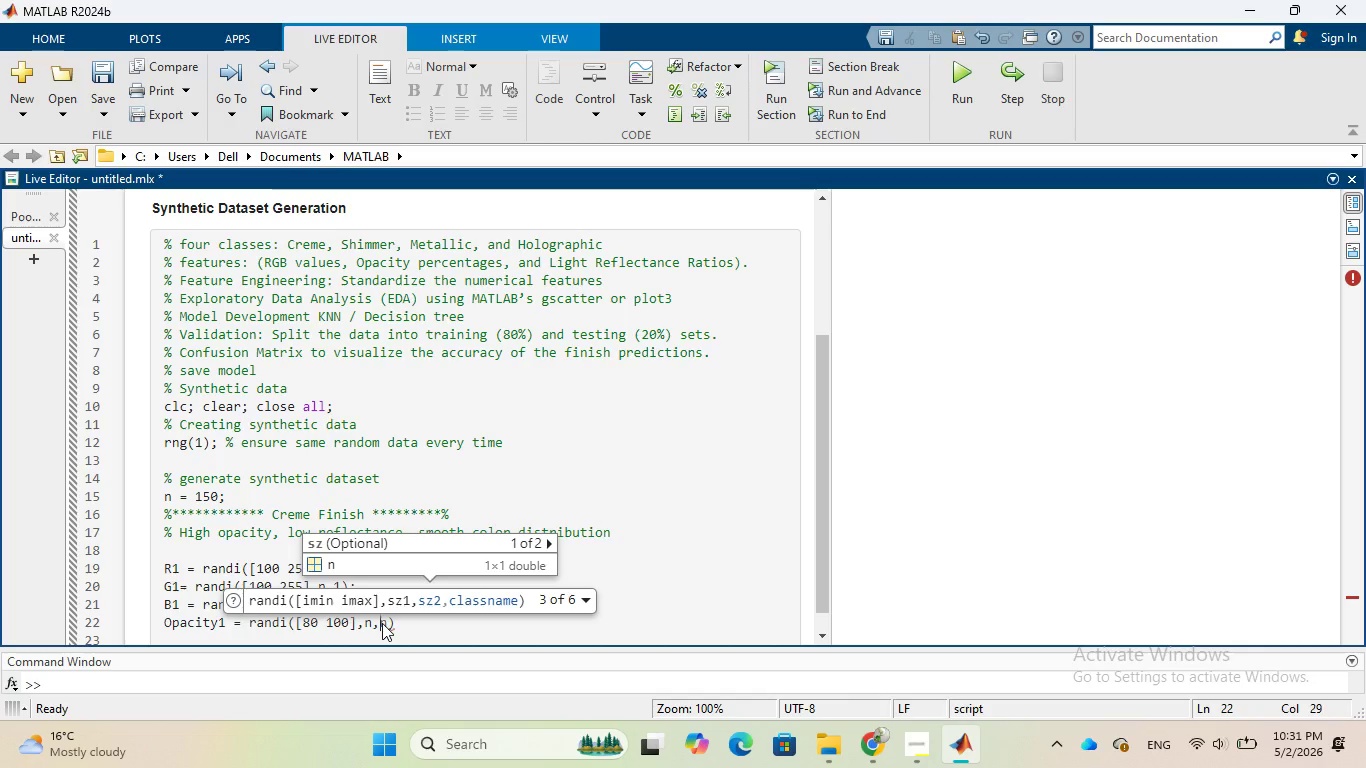 
key(1)
 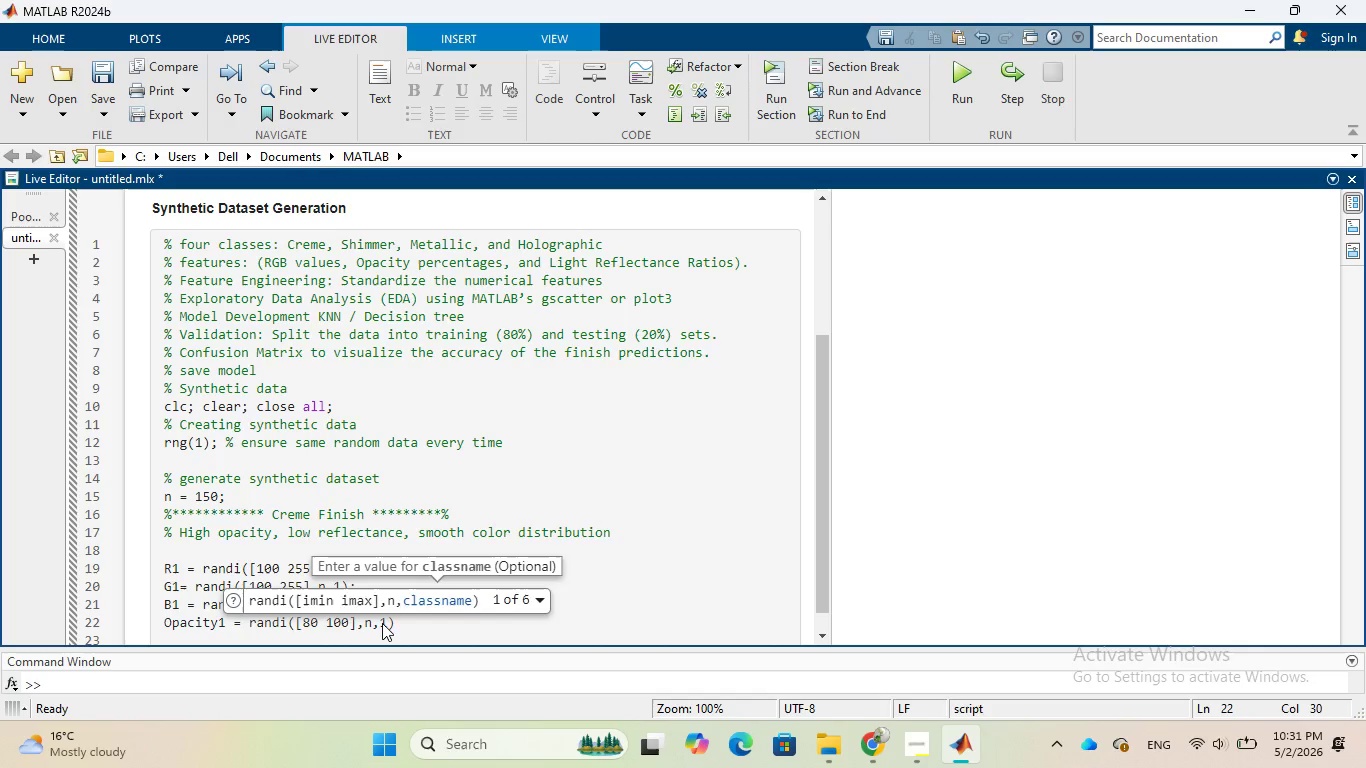 
key(ArrowRight)
 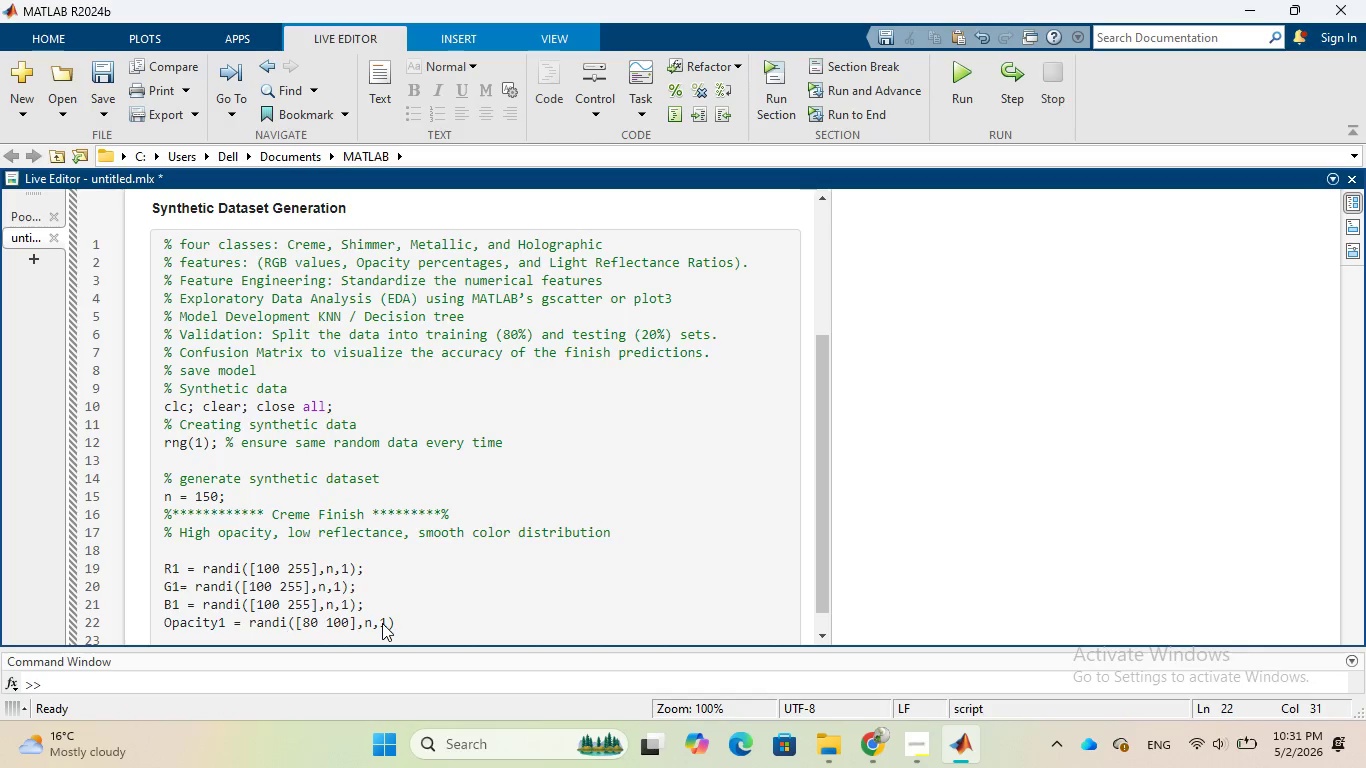 
key(Semicolon)
 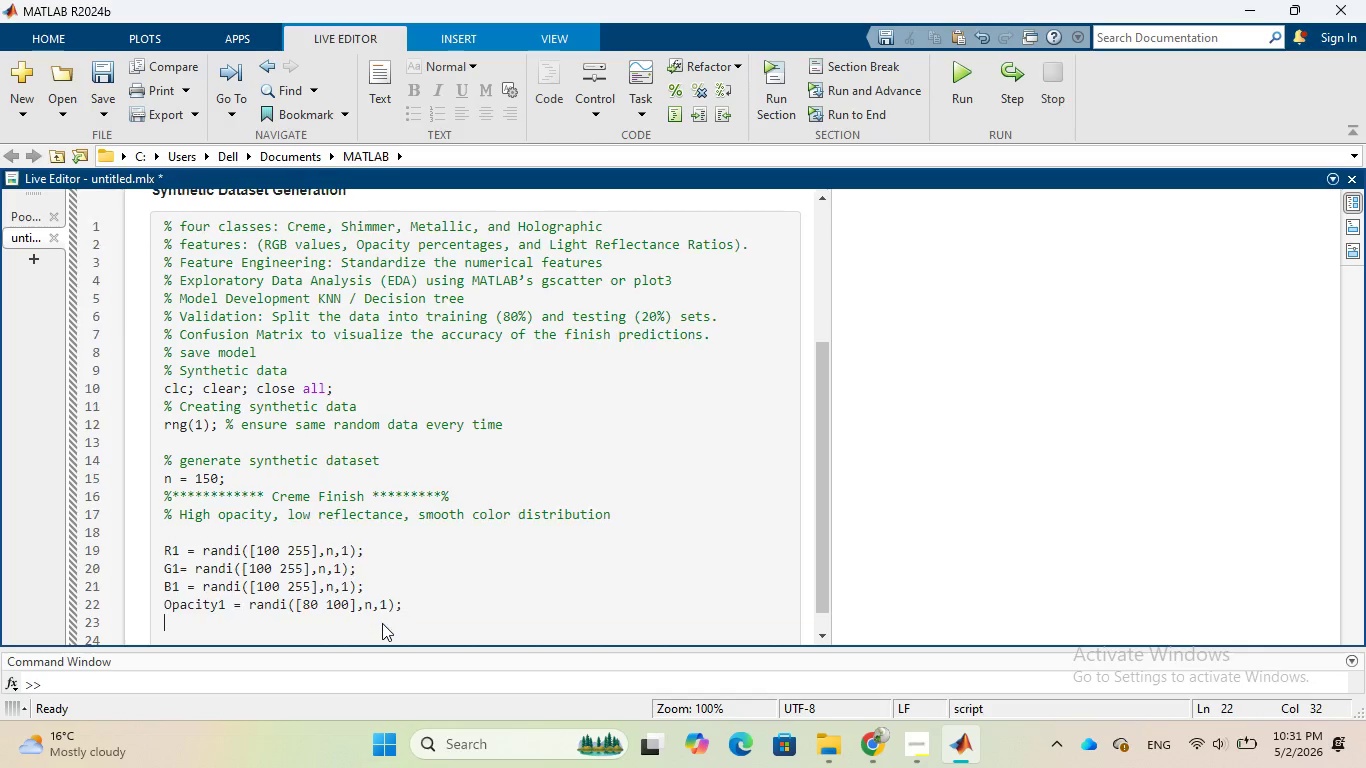 
key(Enter)
 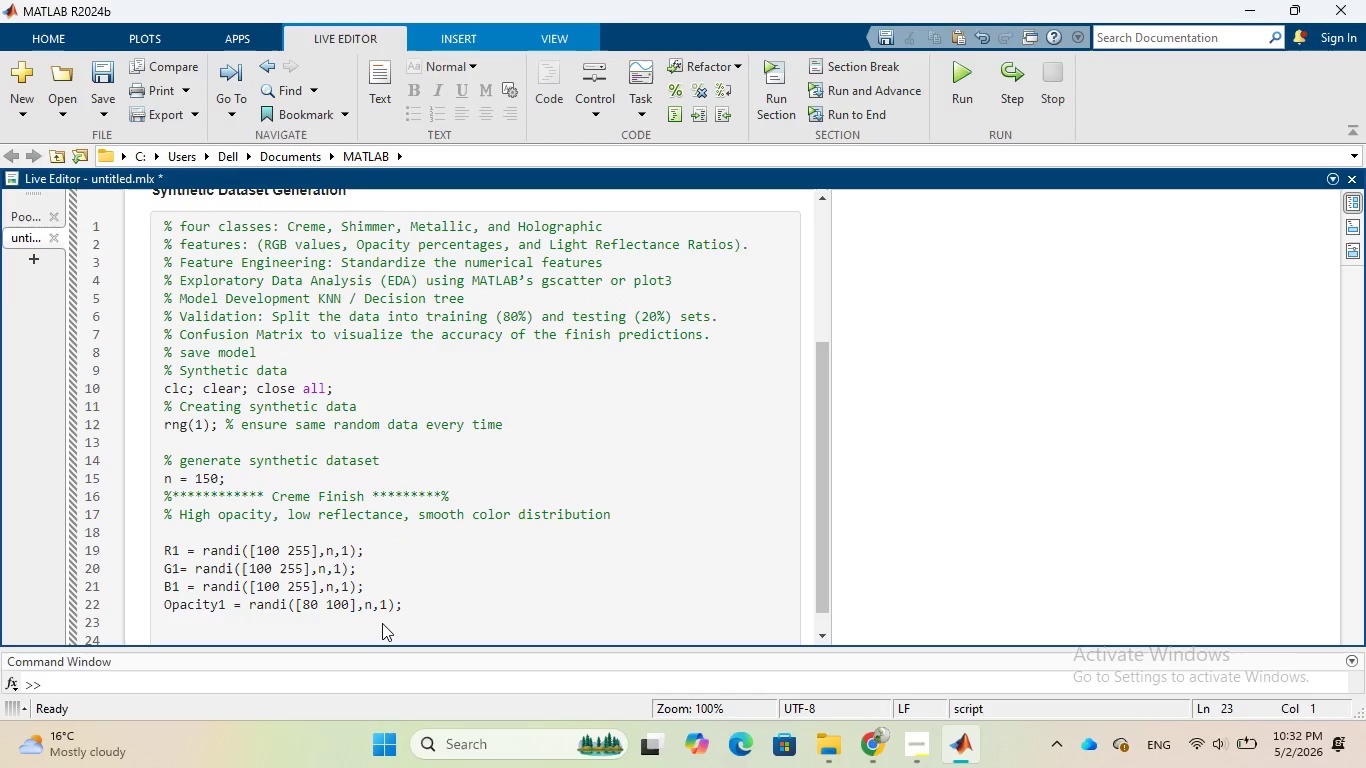 
type(Reflect1 = )
 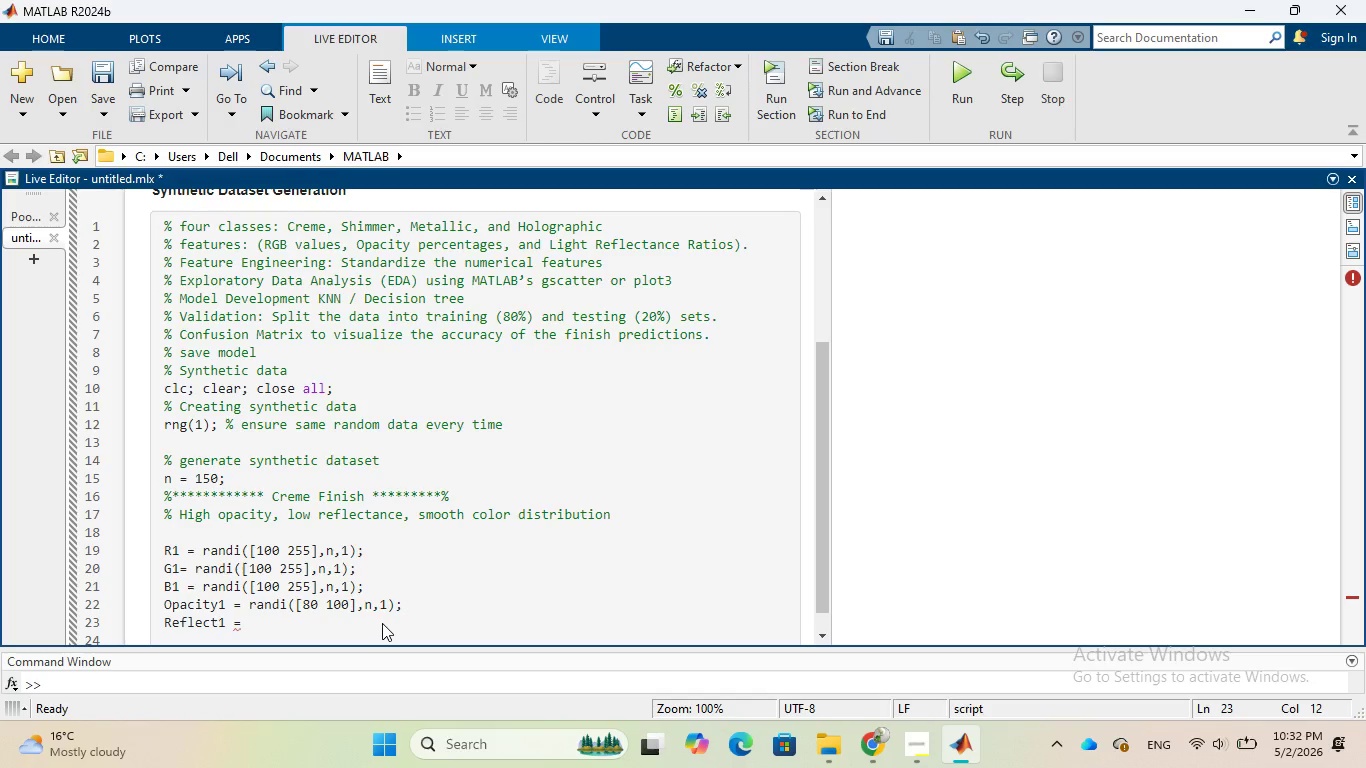 
type(rand(n,1)
 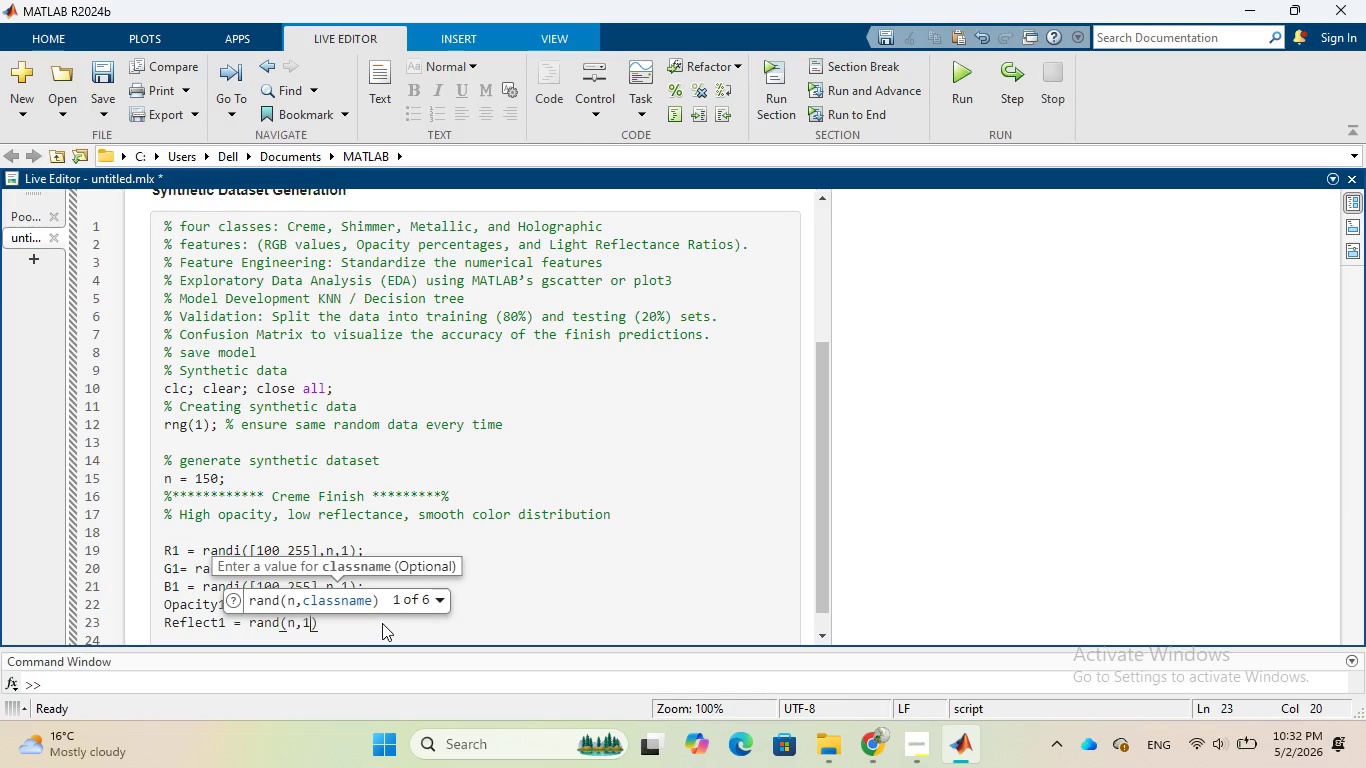 
key(ArrowRight)
 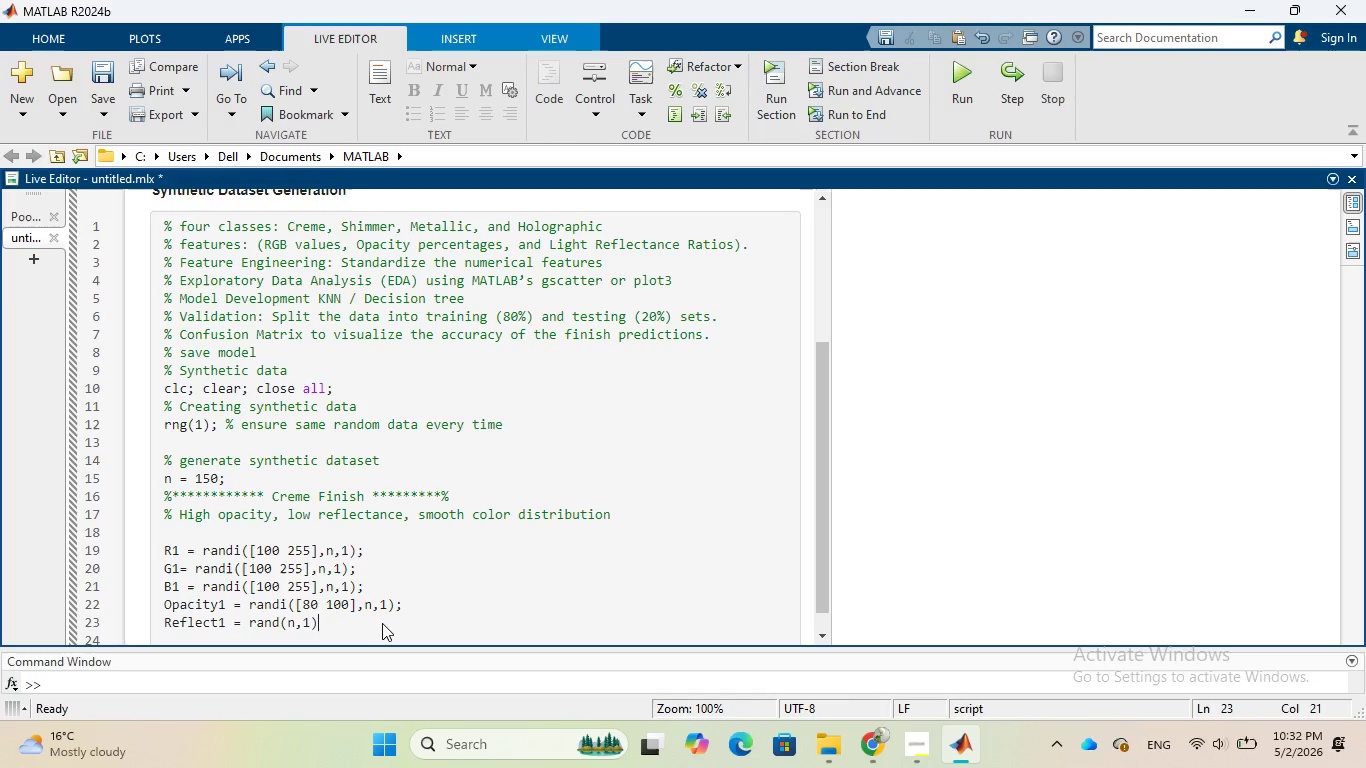 
key(Space)
 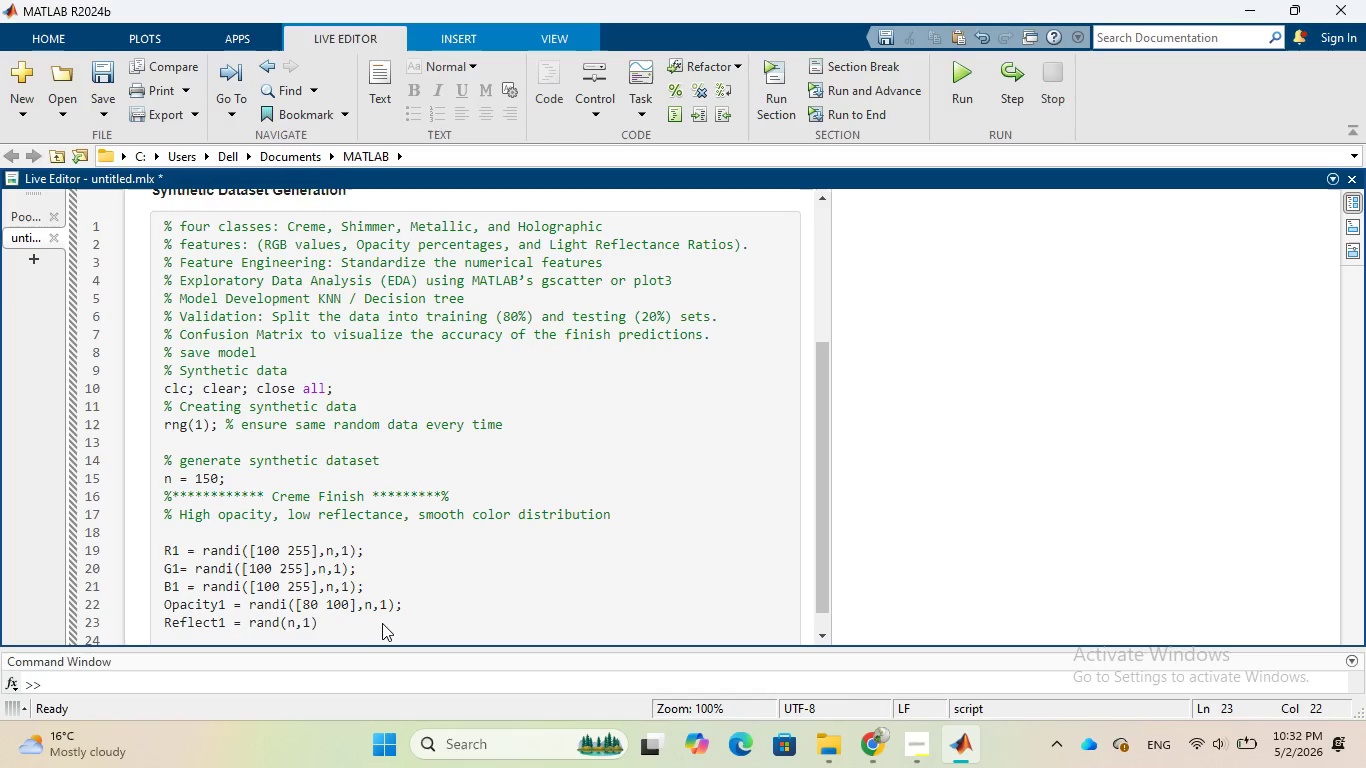 
key(Shift+8)
 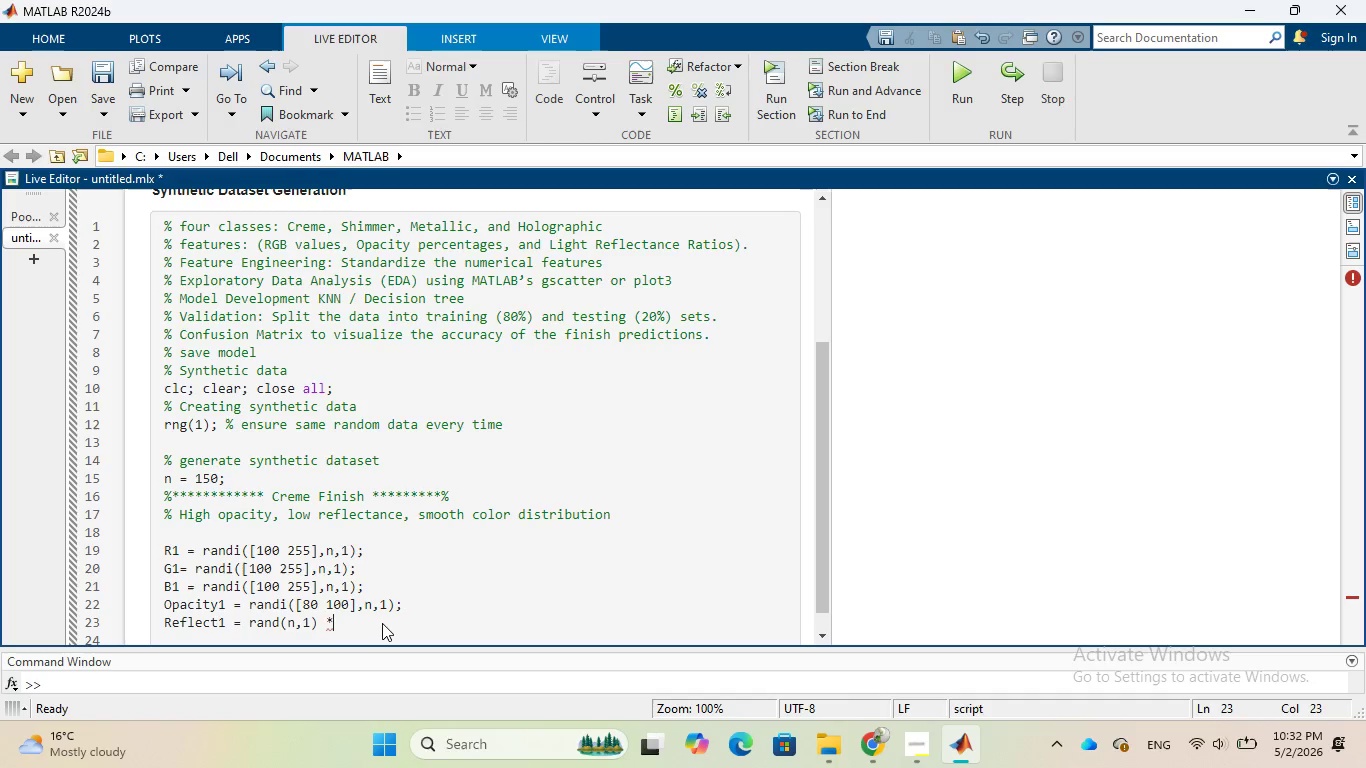 
key(Space)
 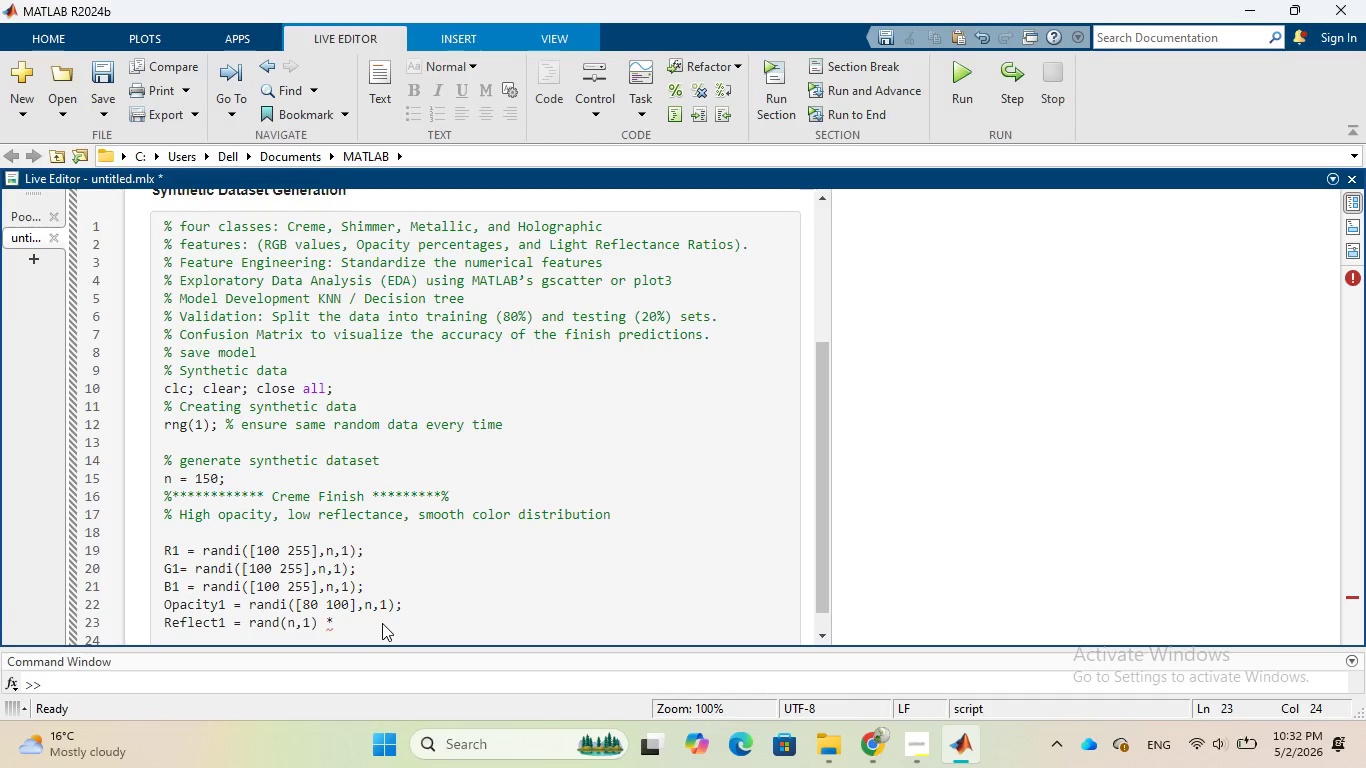 
key(0)
 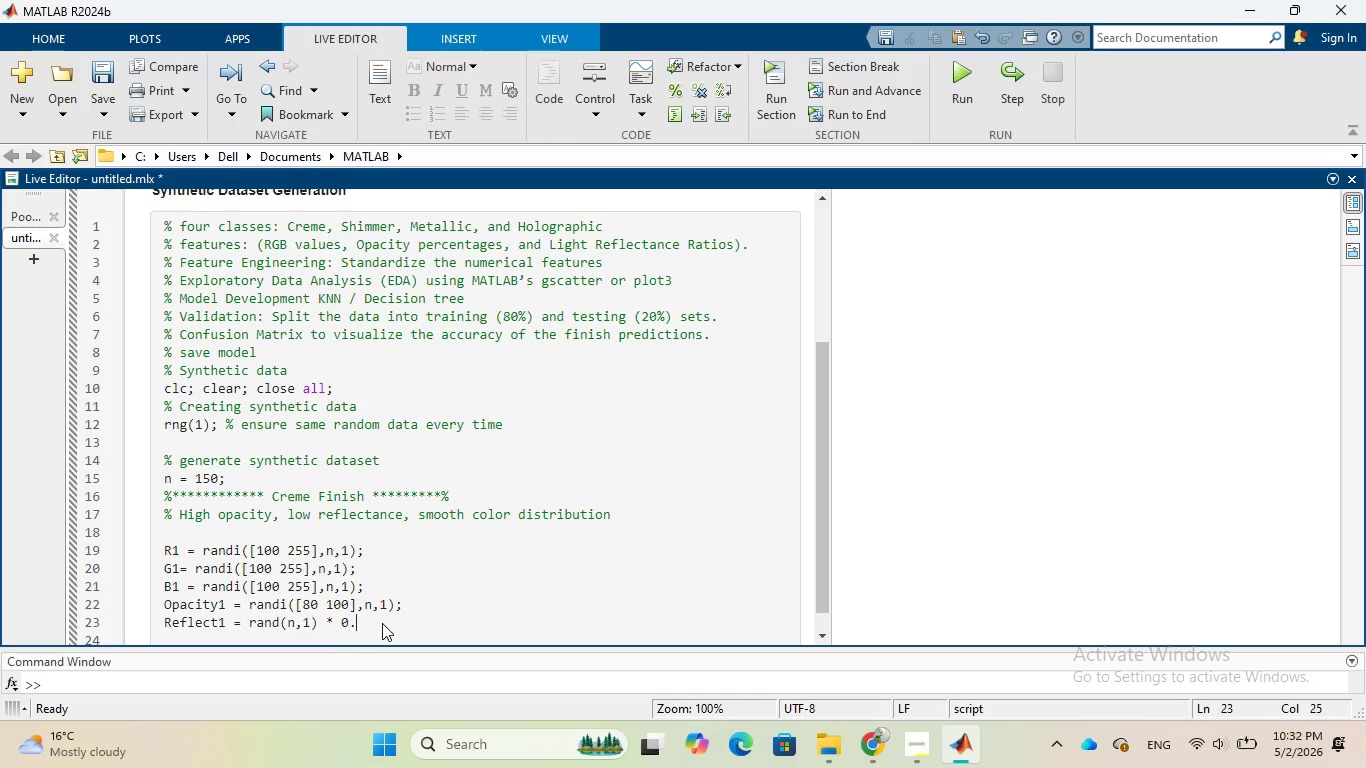 
key(Period)
 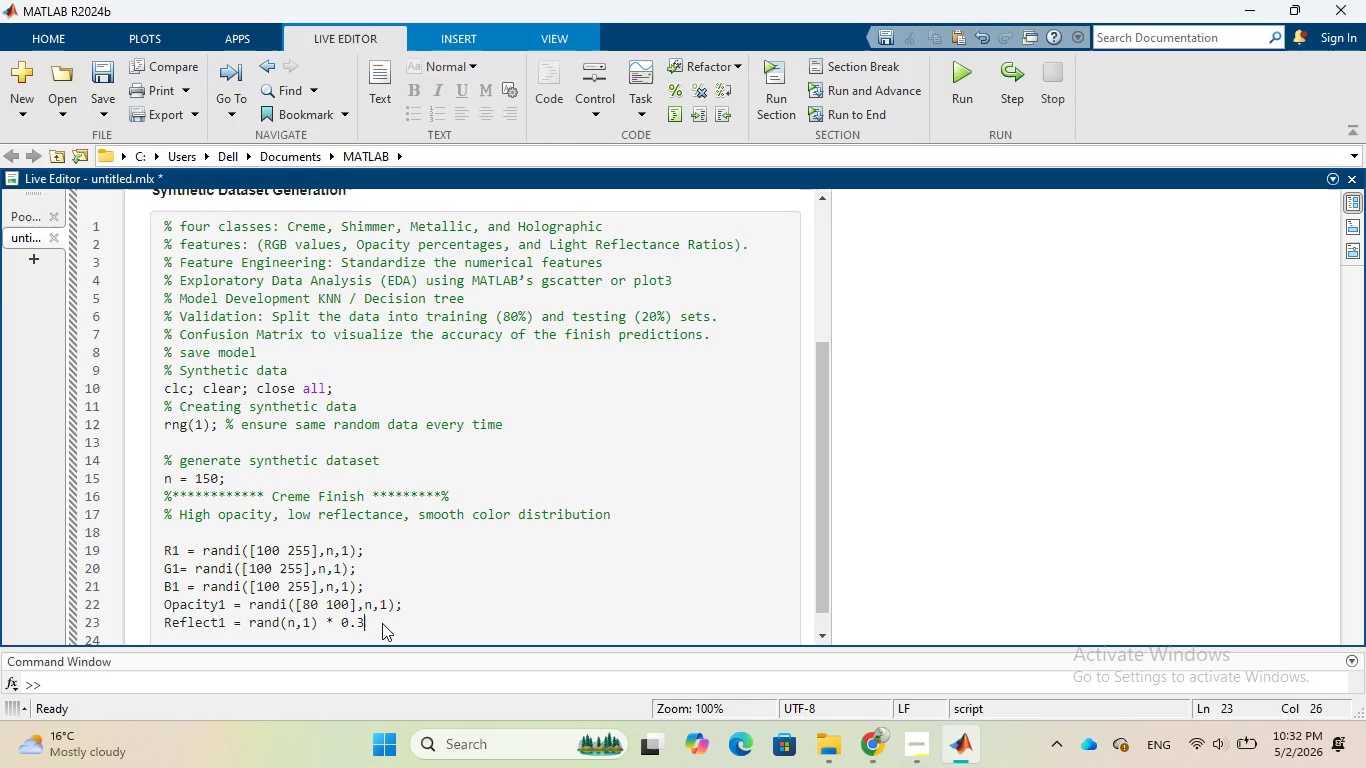 
key(3)
 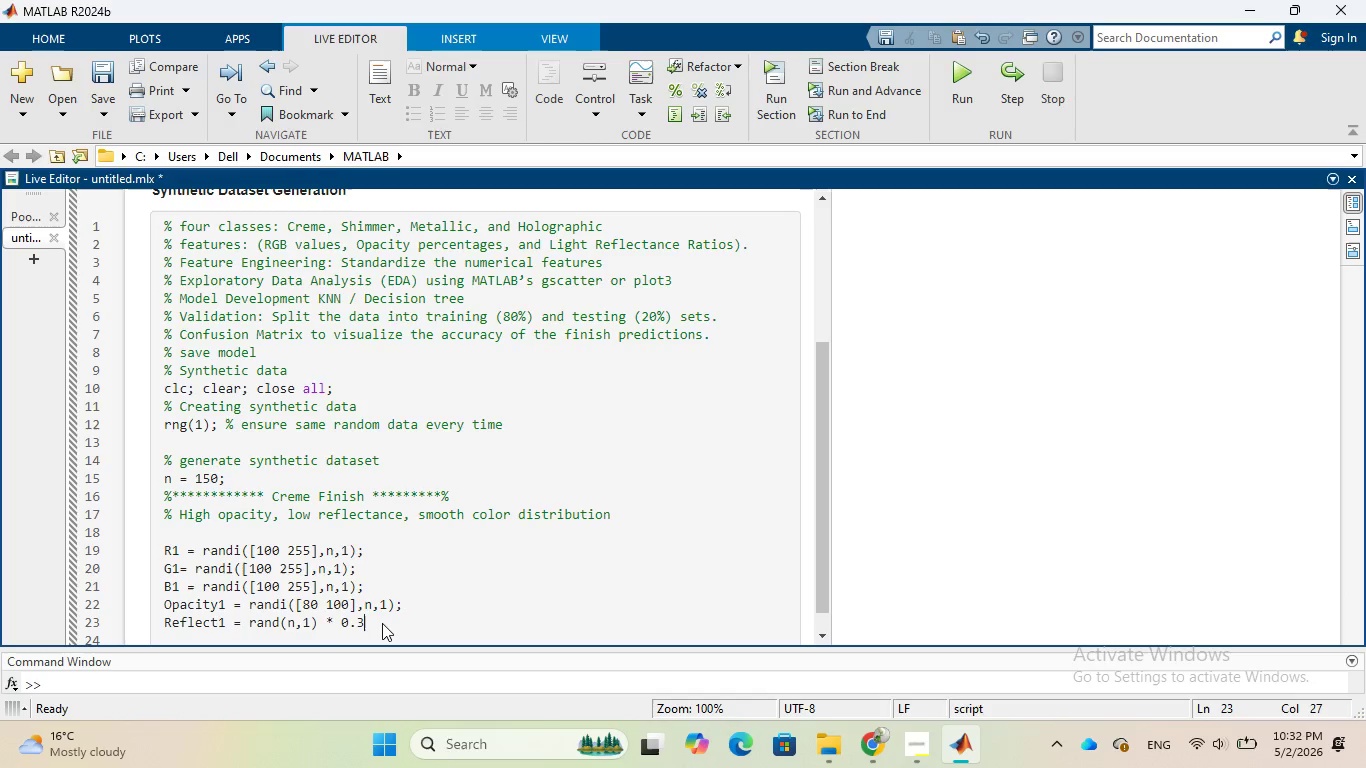 
key(Semicolon)
 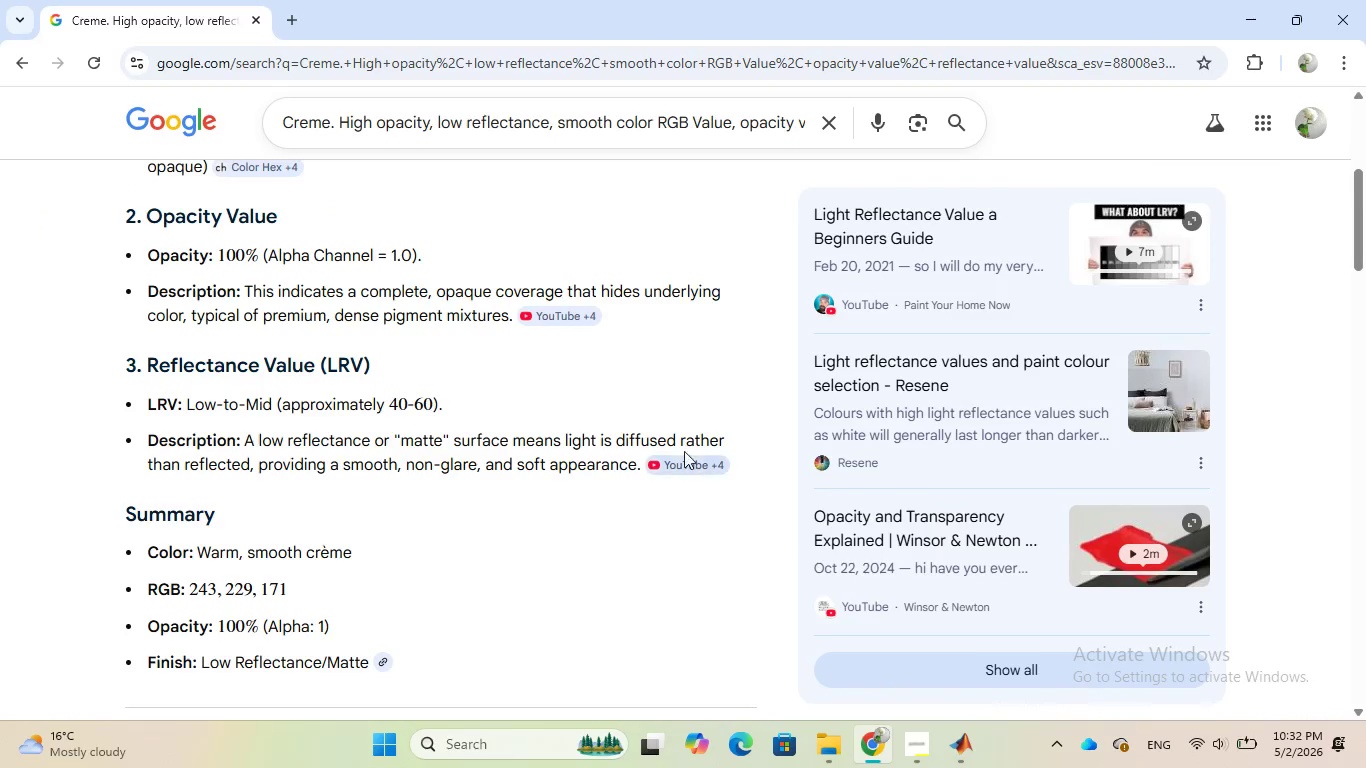 
wait(7.2)
 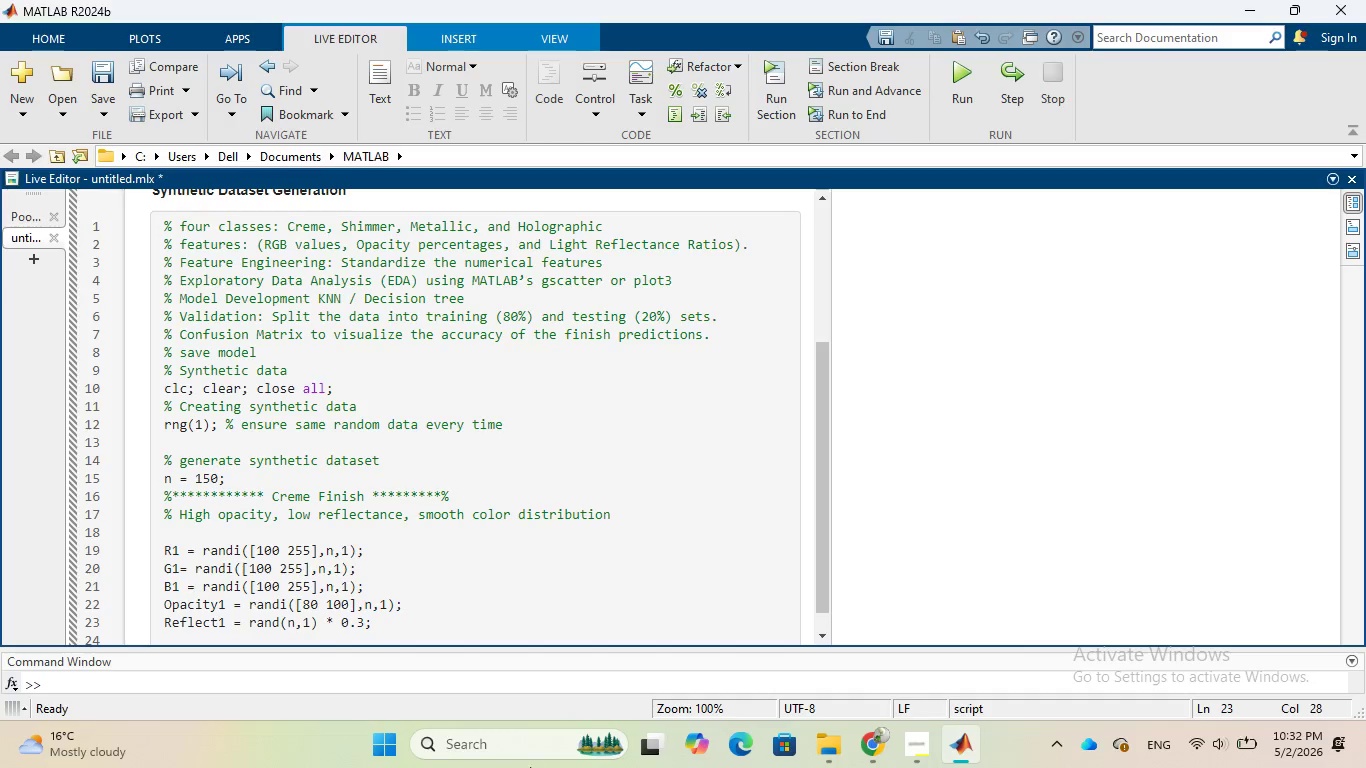 
left_click([292, 37])
 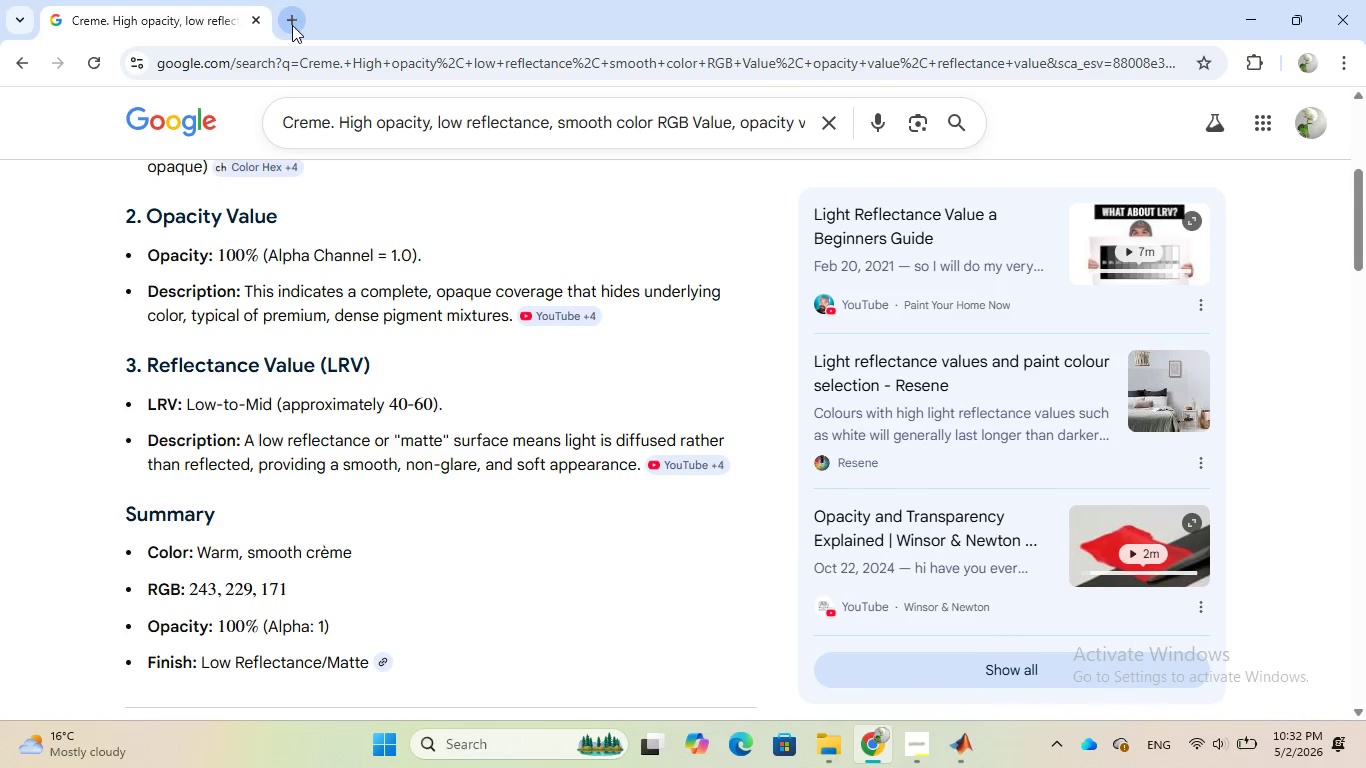 
left_click([292, 25])
 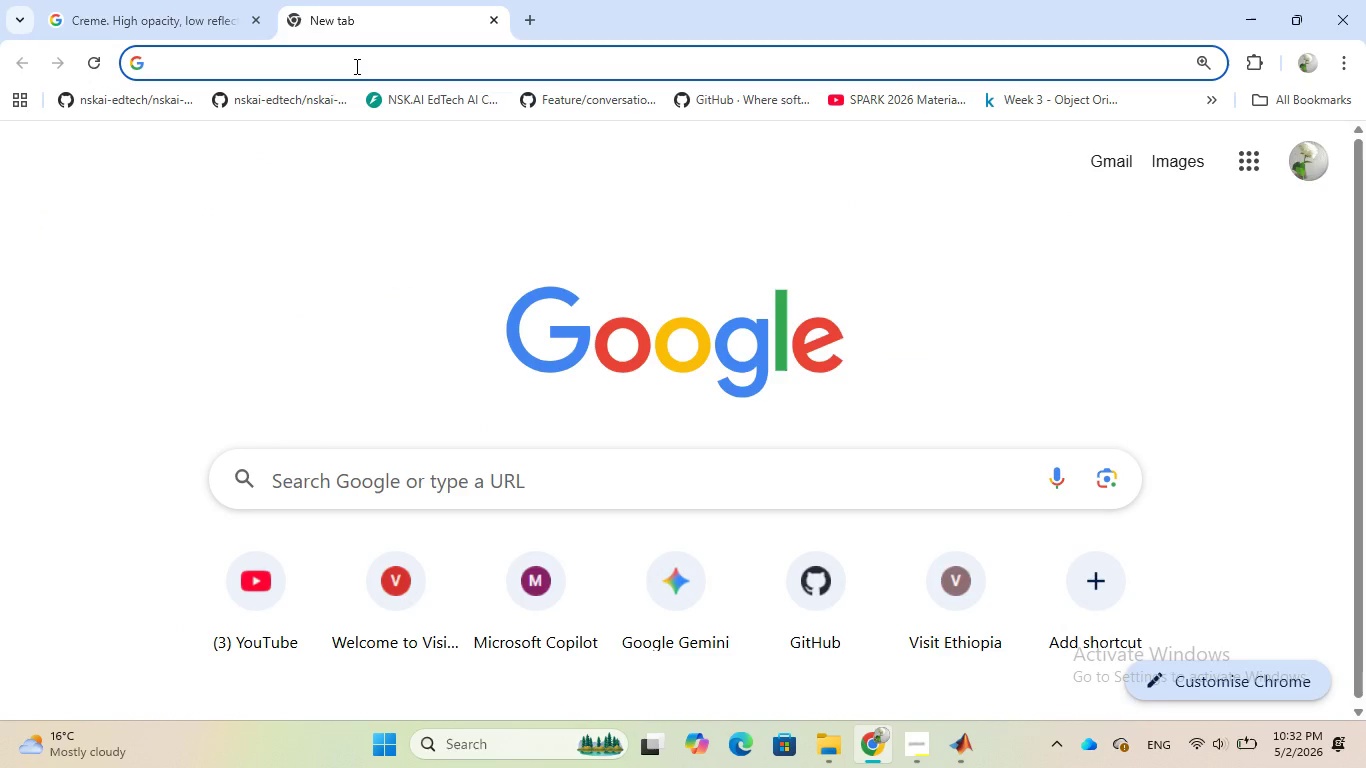 
type(the difference etw)
key(Backspace)
key(Backspace)
key(Backspace)
type(b)
 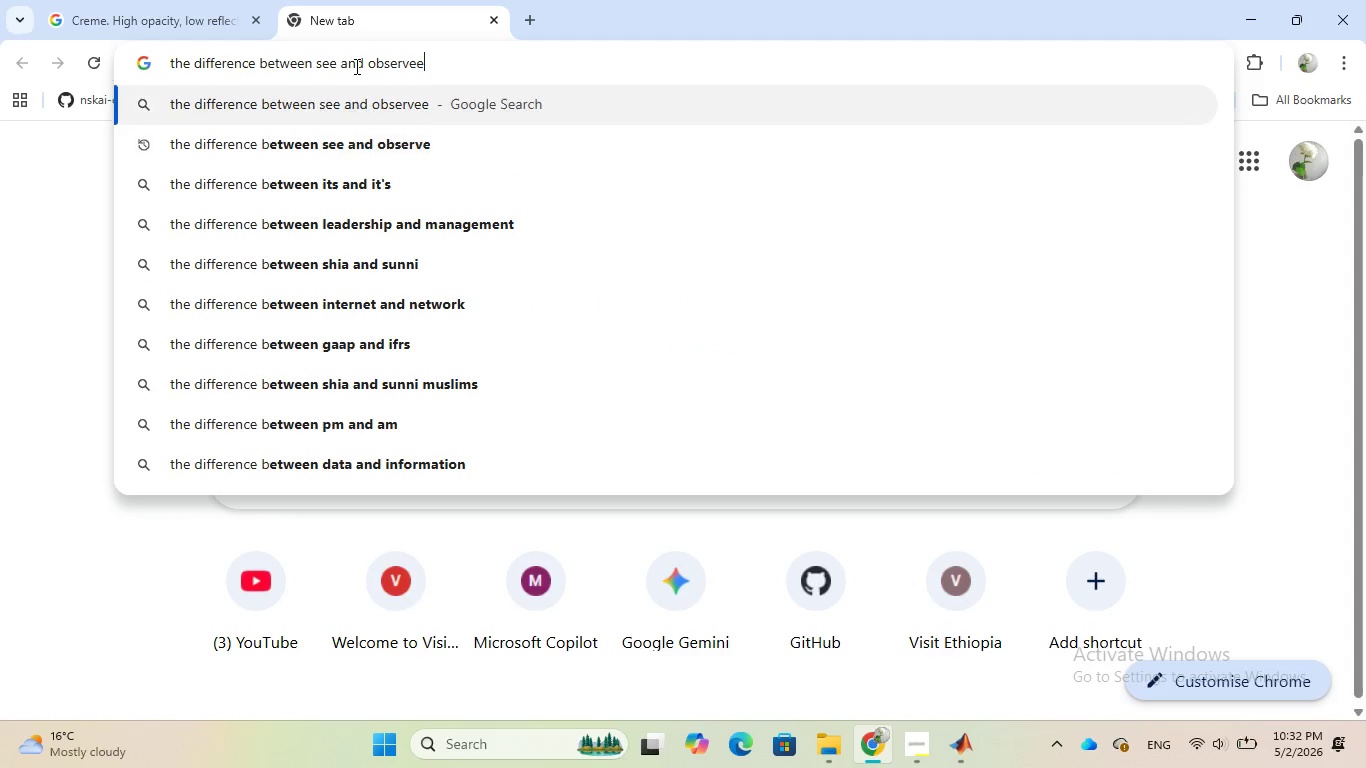 
key(ArrowDown)
 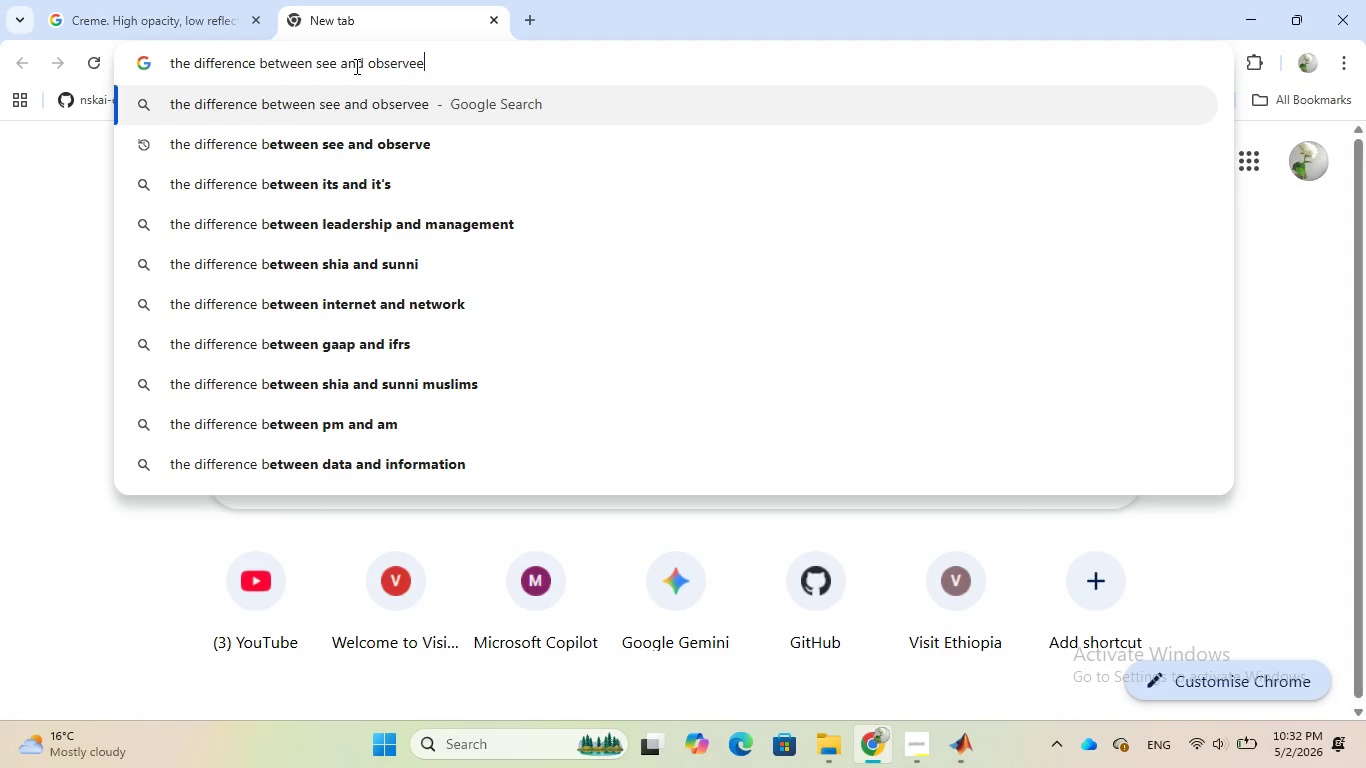 
type(et)
 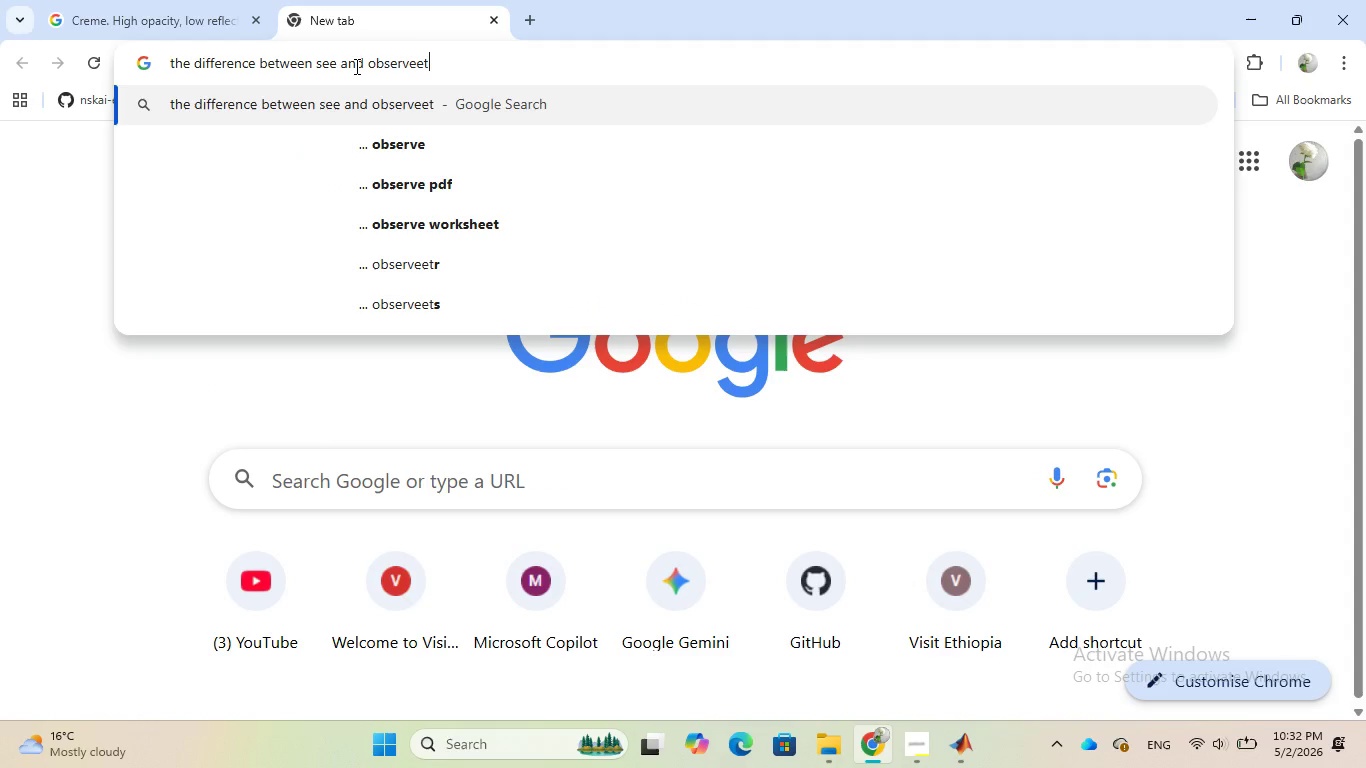 
hold_key(key=Backspace, duration=1.05)
 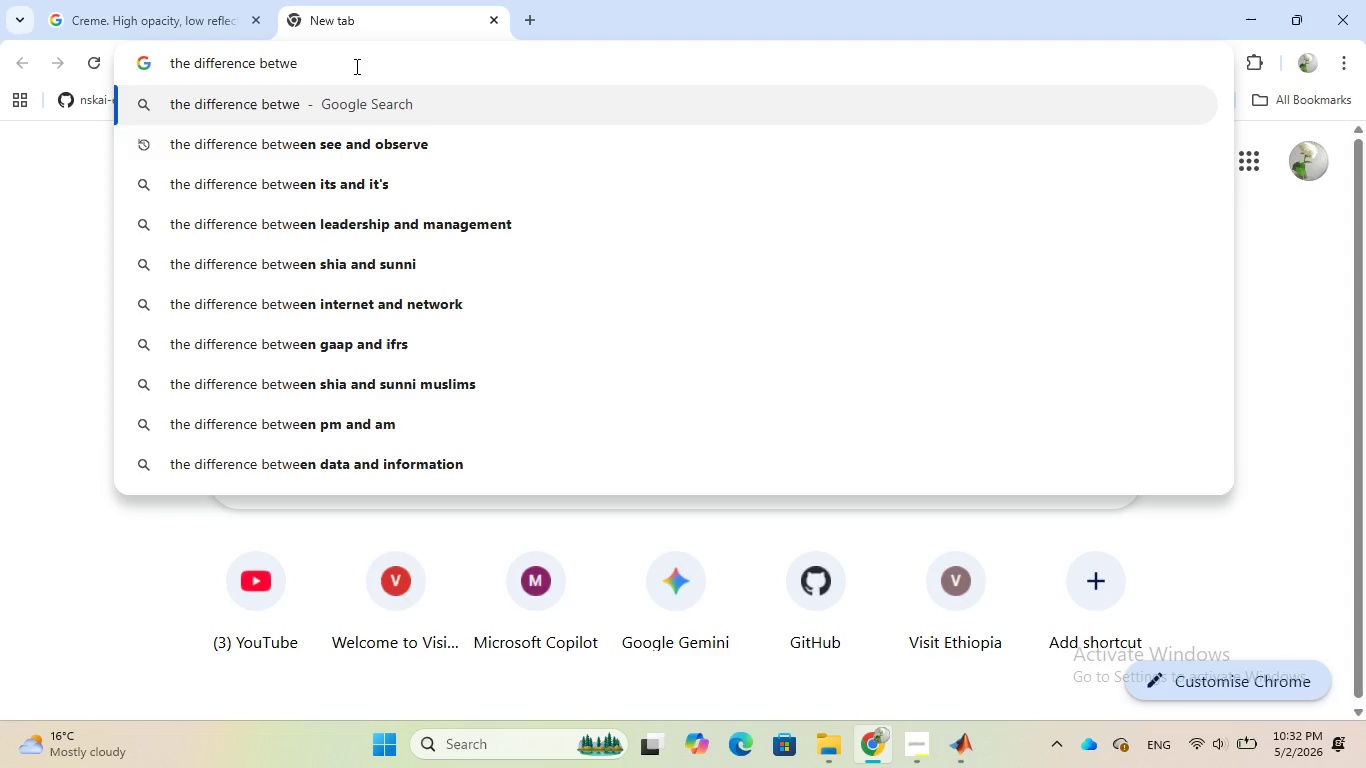 
type(en dan a)
key(Backspace)
key(Backspace)
key(Backspace)
key(Backspace)
key(Backspace)
type(rnd and randi )
 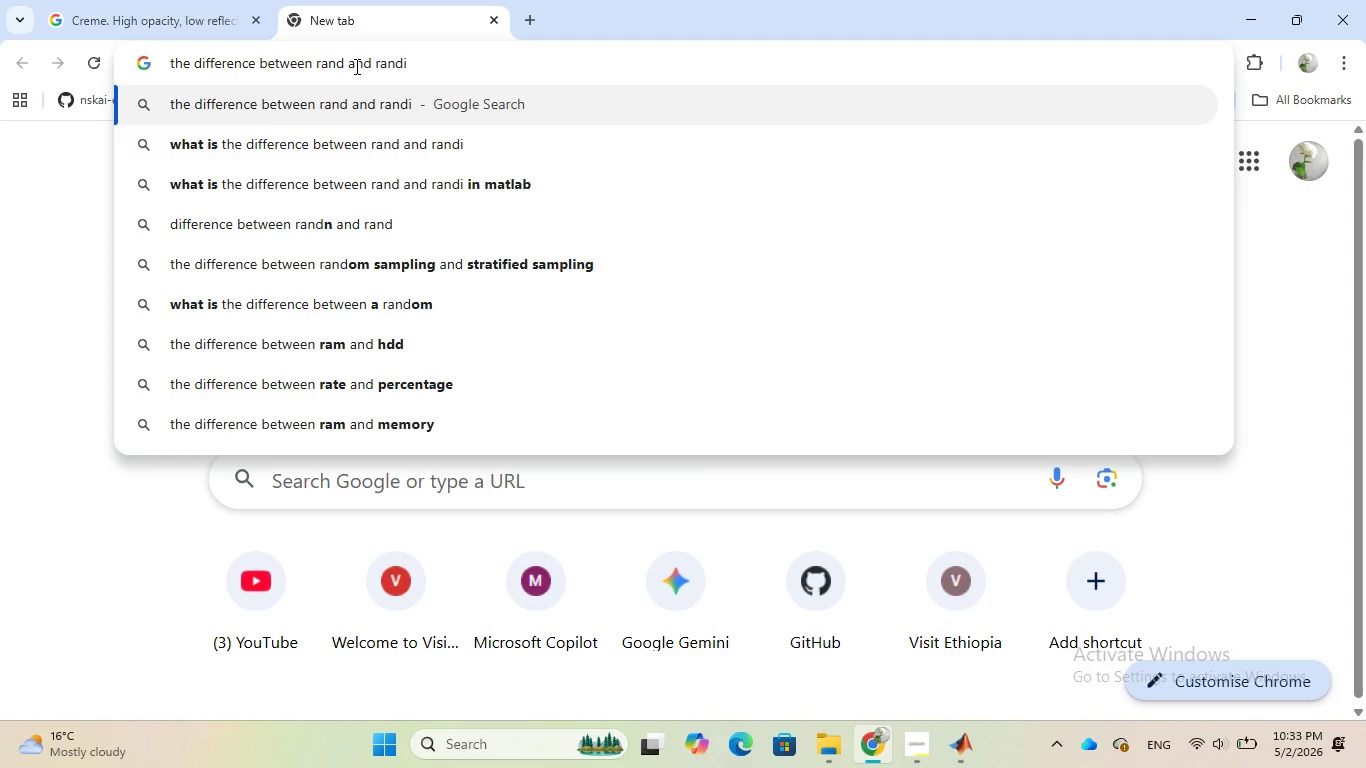 
left_click([381, 186])
 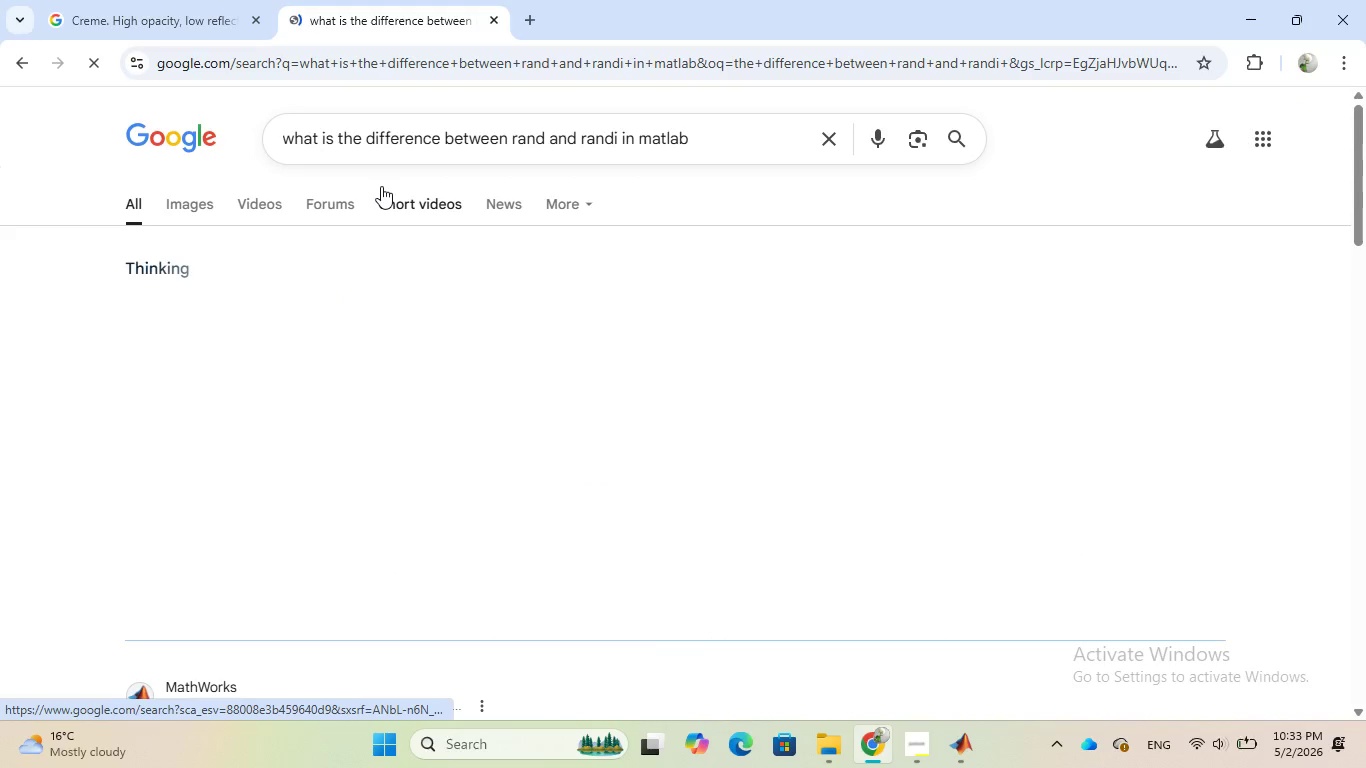 
mouse_move([384, 208])
 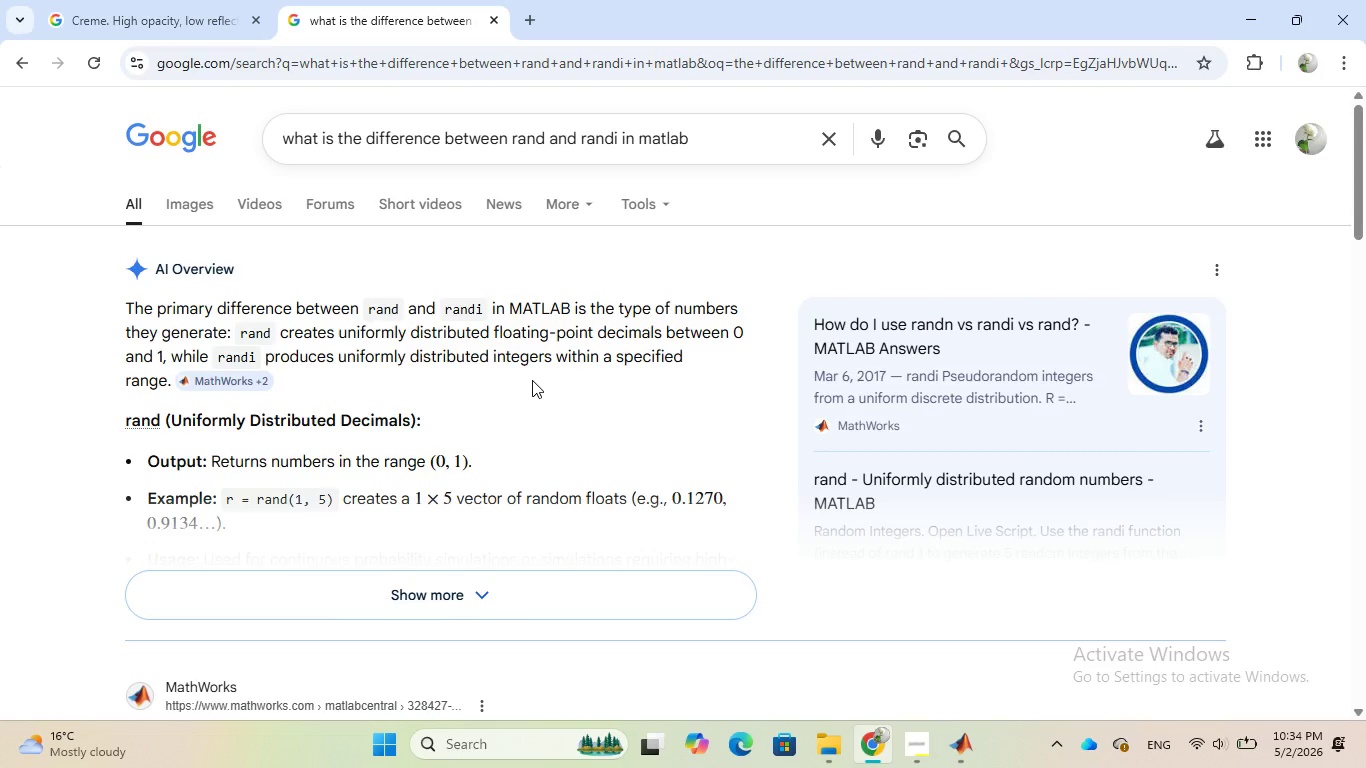 
wait(51.94)
 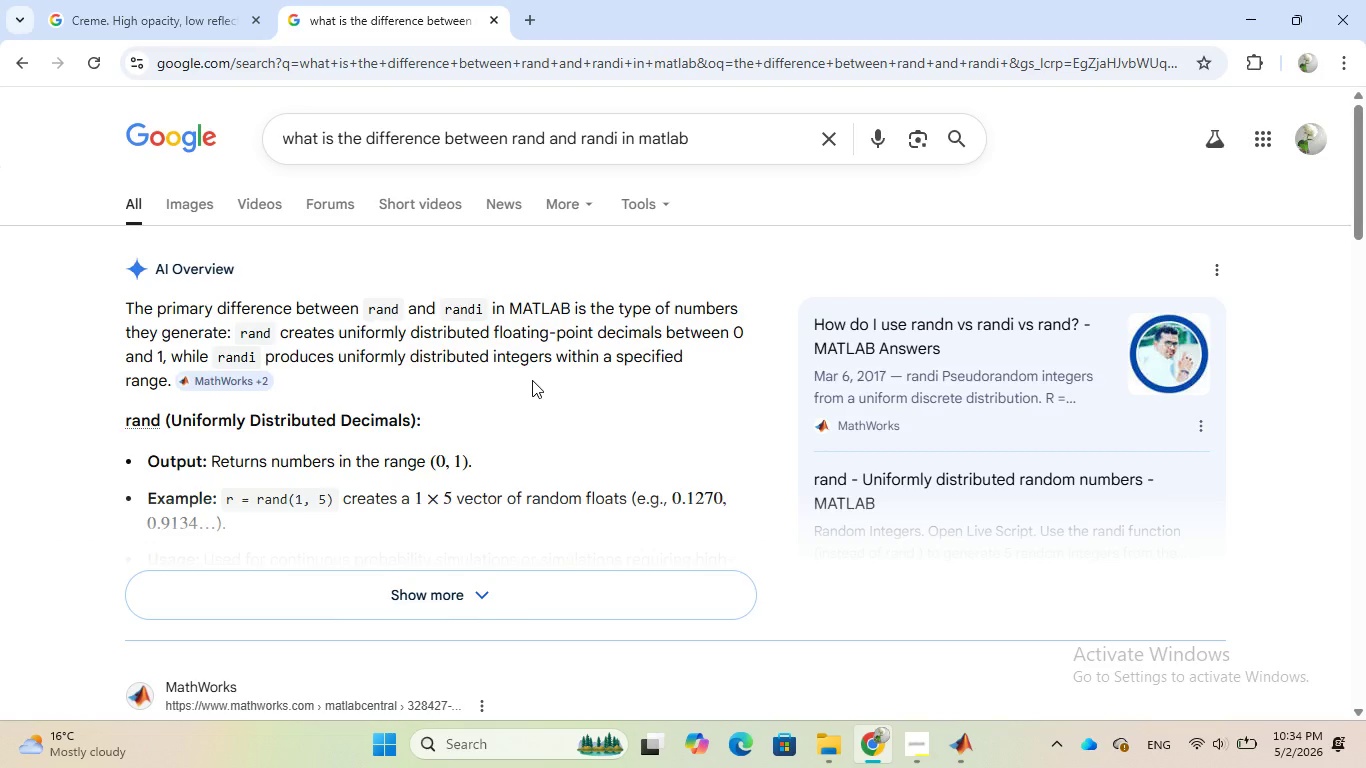 
scroll: coordinate [549, 404], scroll_direction: down, amount: 1.0
 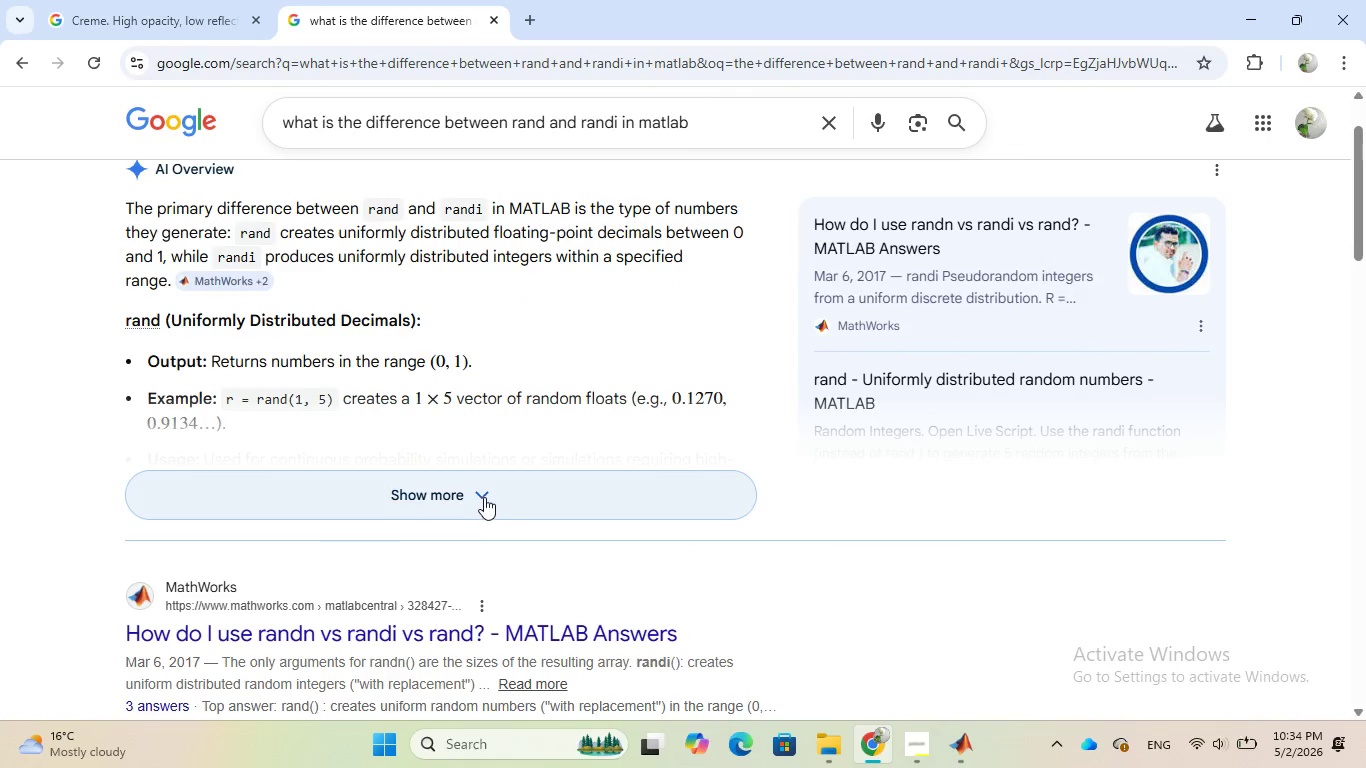 
left_click([477, 487])
 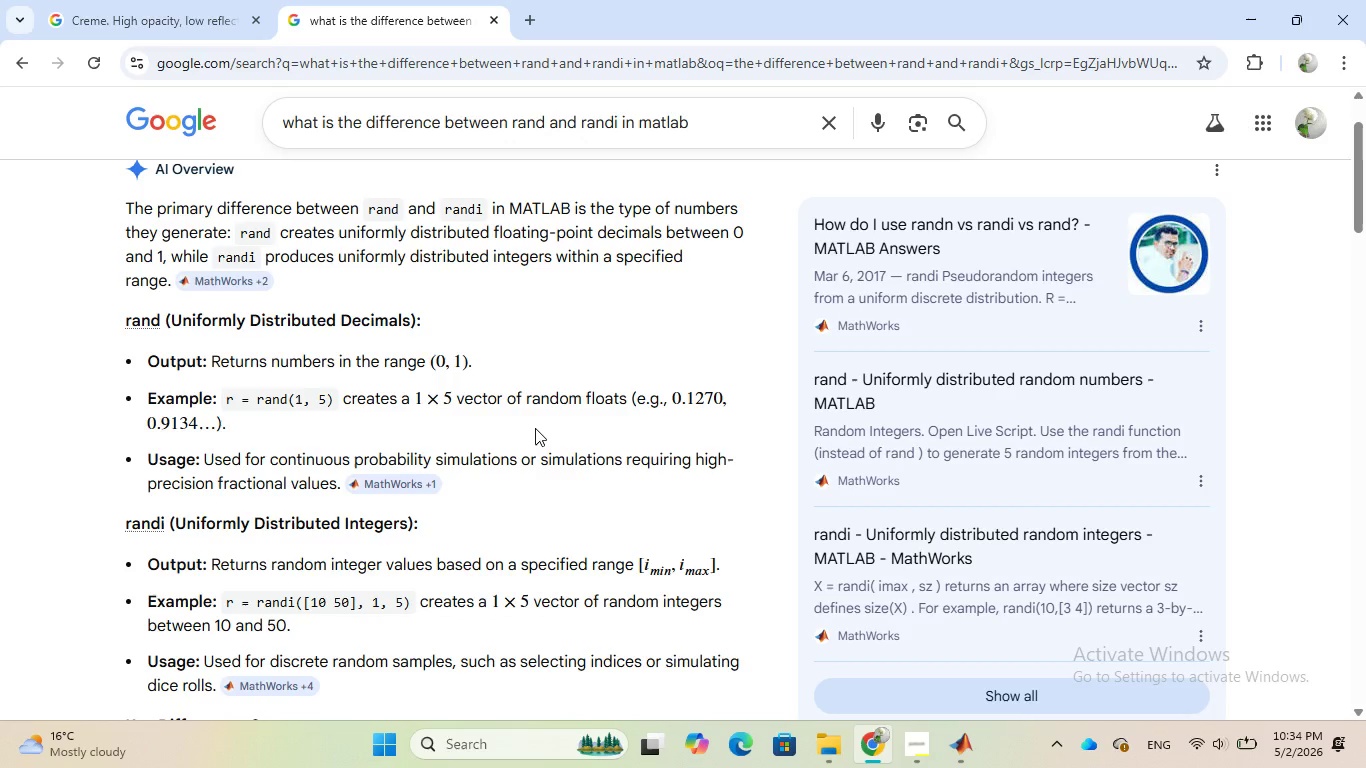 
wait(18.47)
 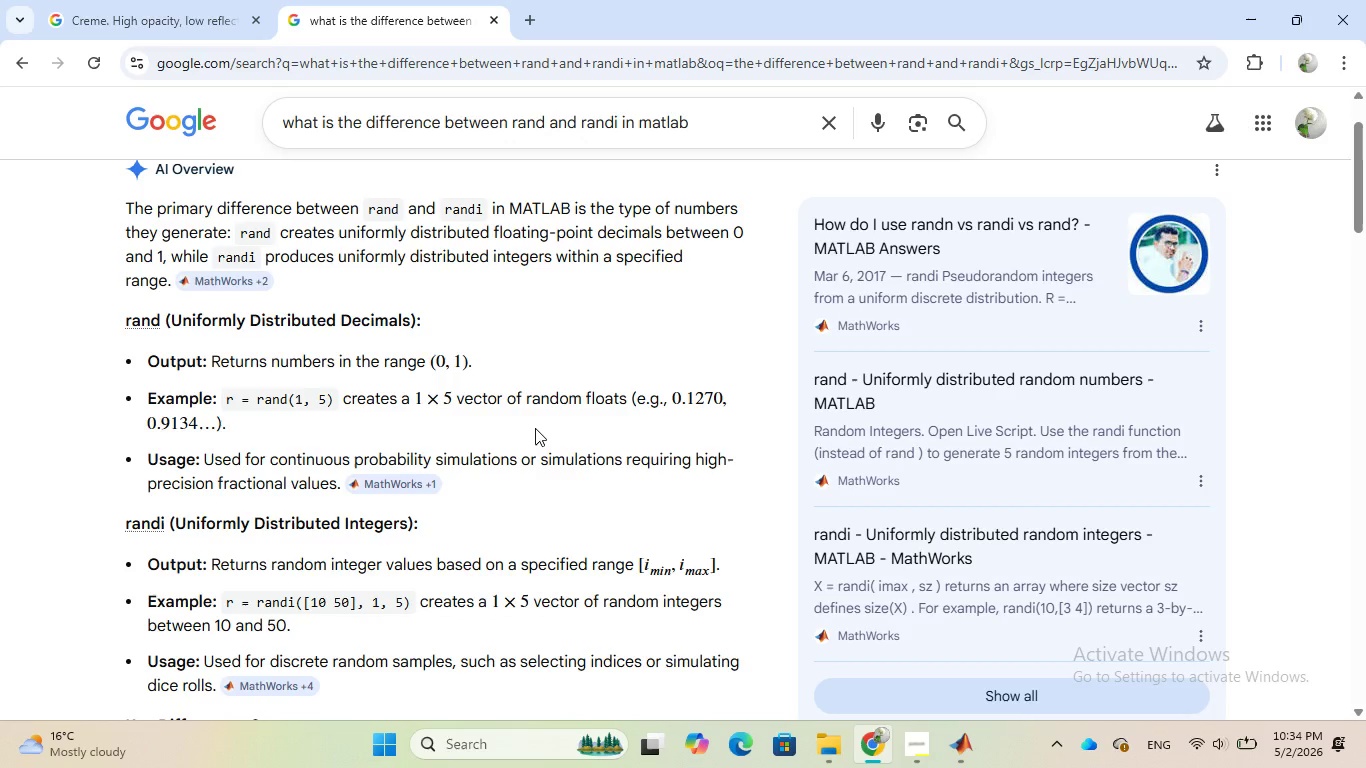 
scroll: coordinate [535, 422], scroll_direction: down, amount: 4.0
 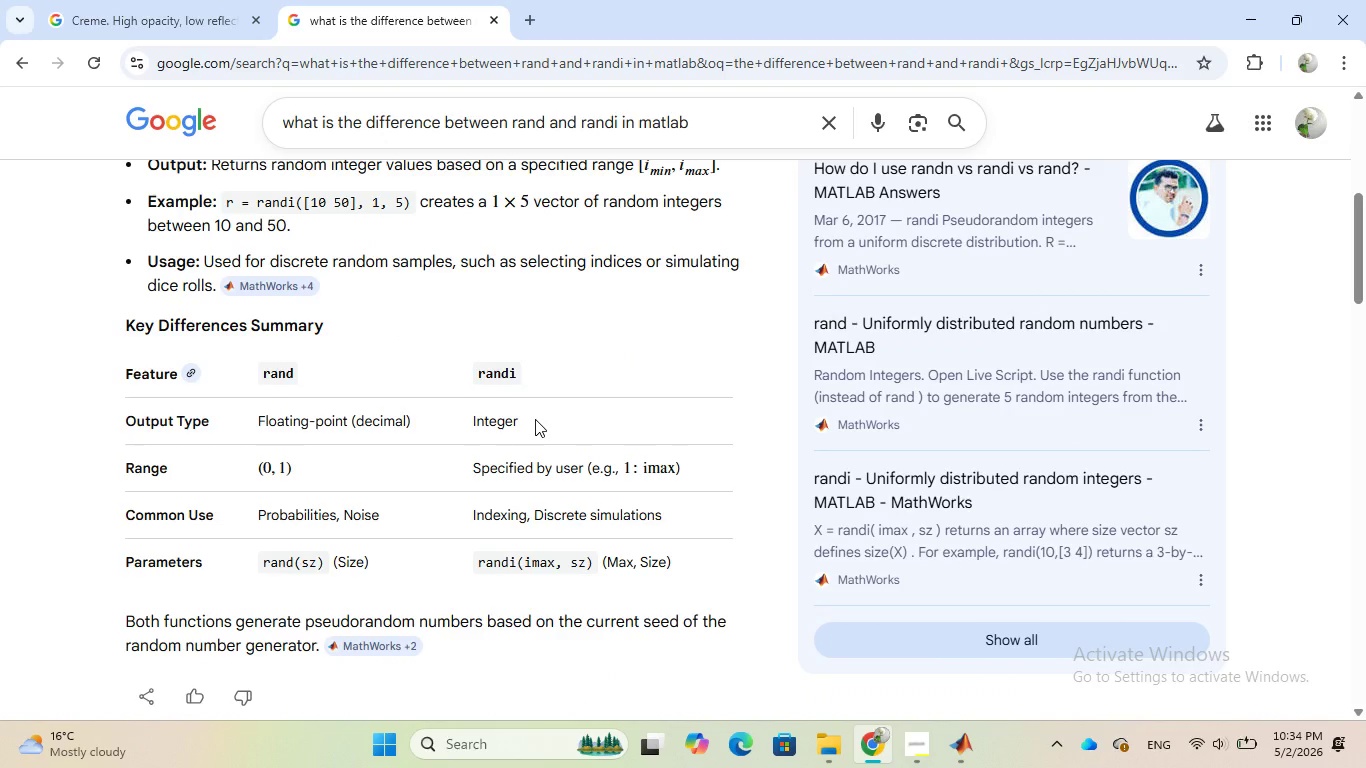 
wait(7.69)
 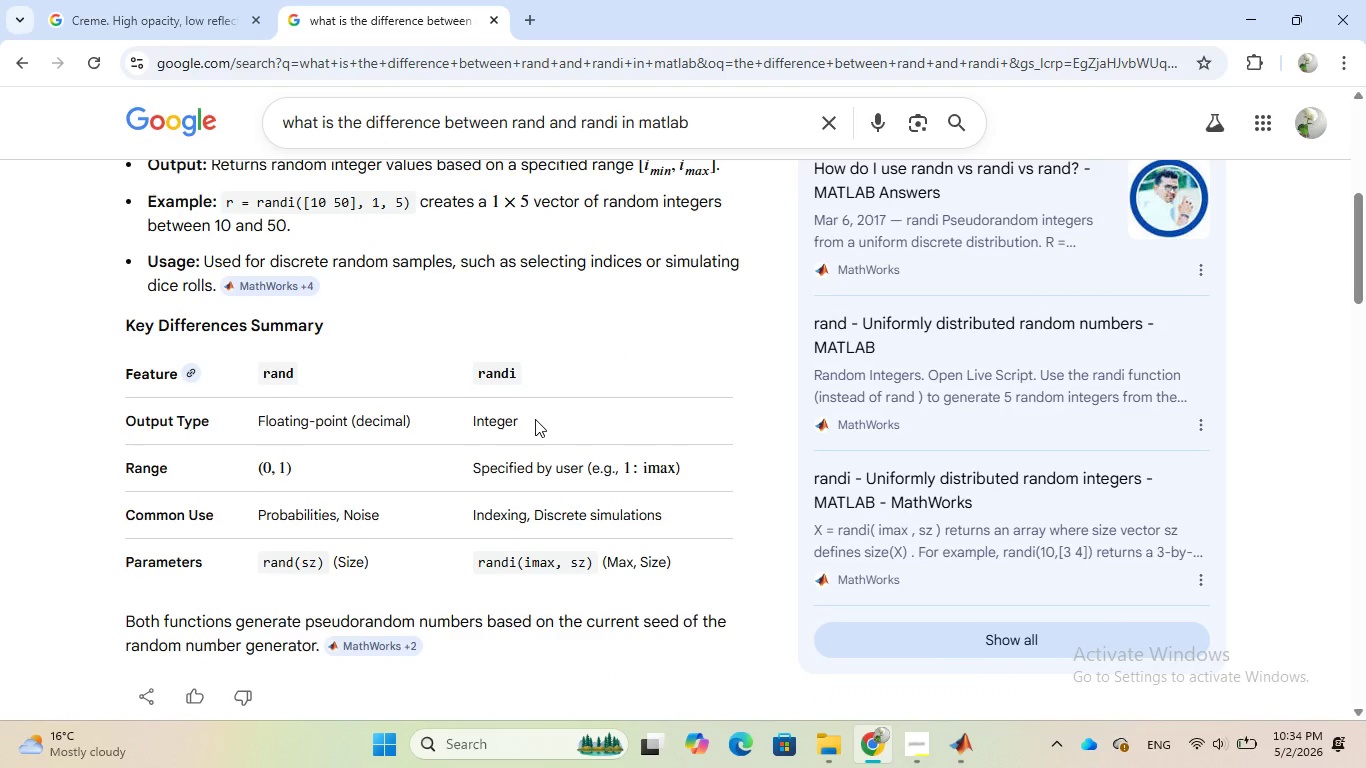 
mouse_move([871, 722])
 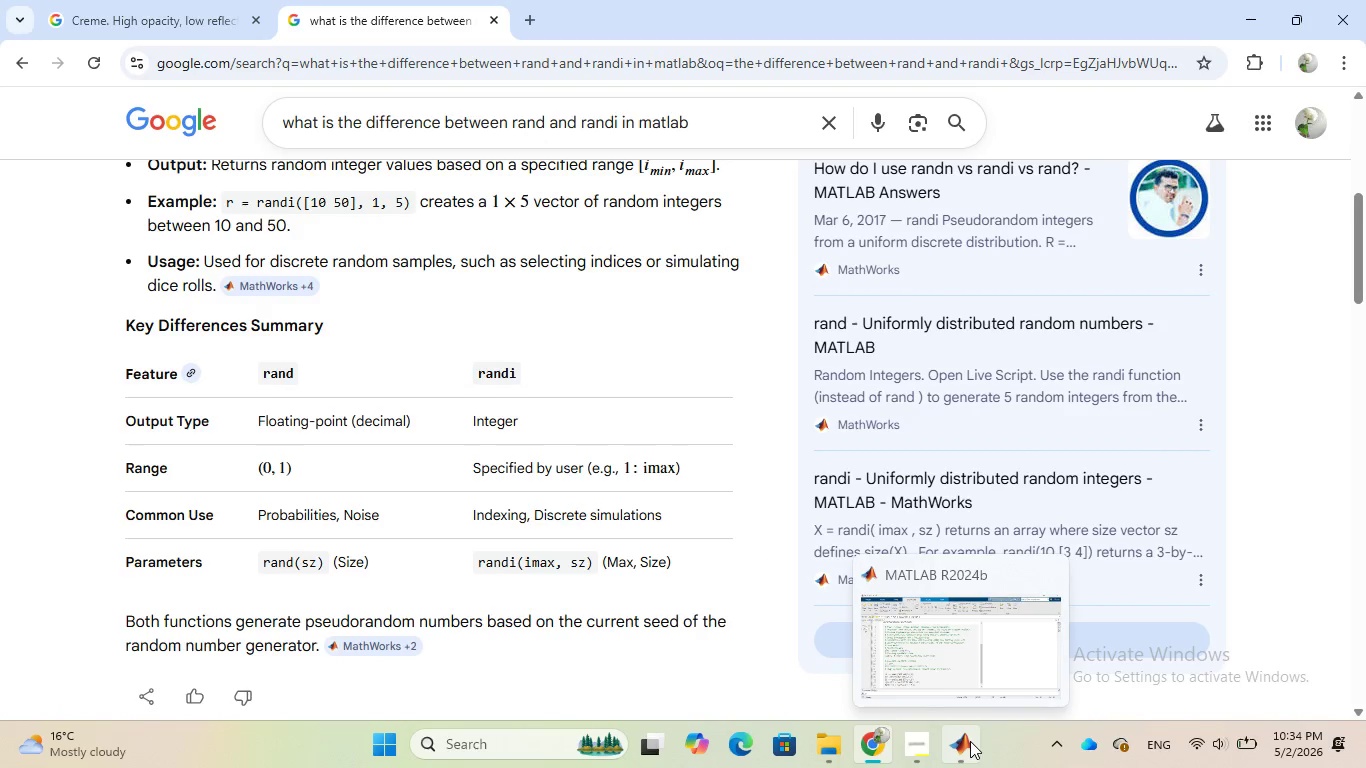 
left_click([951, 658])
 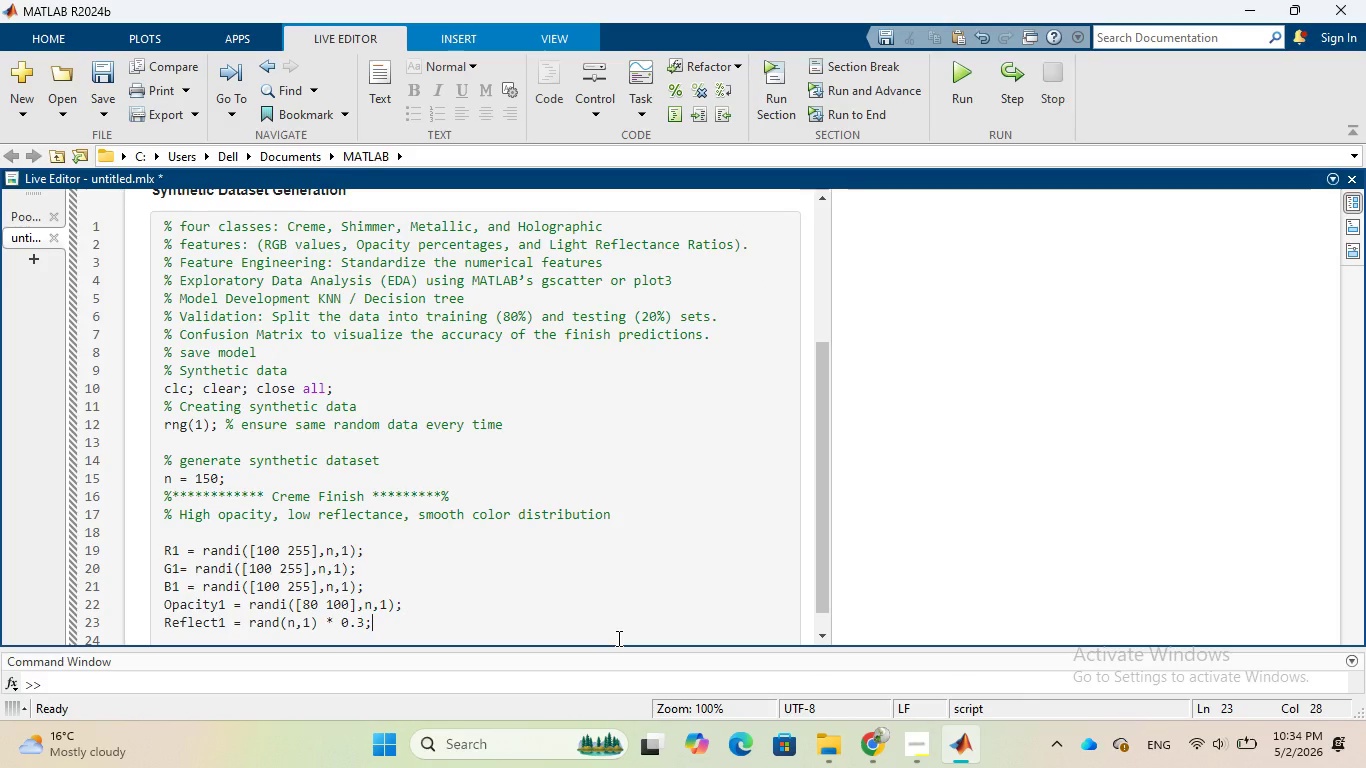 
key(Enter)
 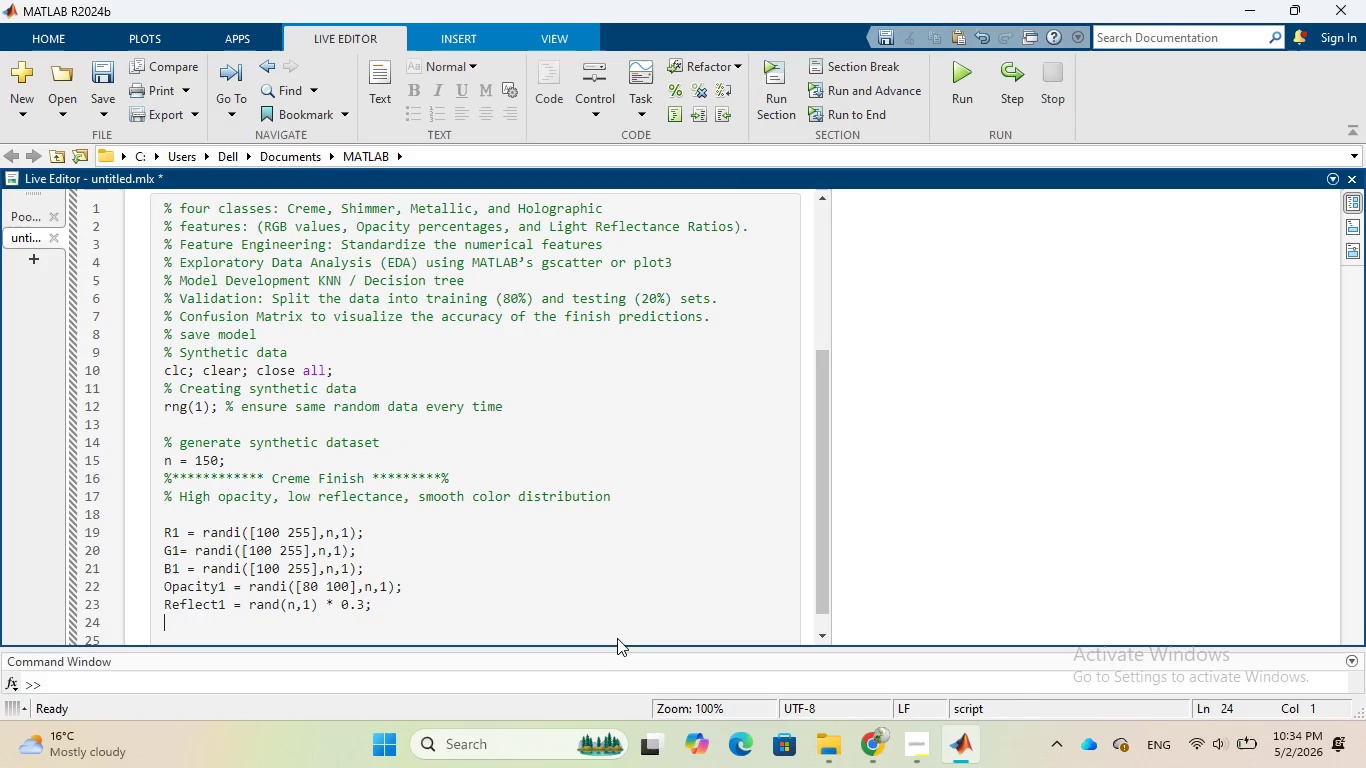 
key(Enter)
 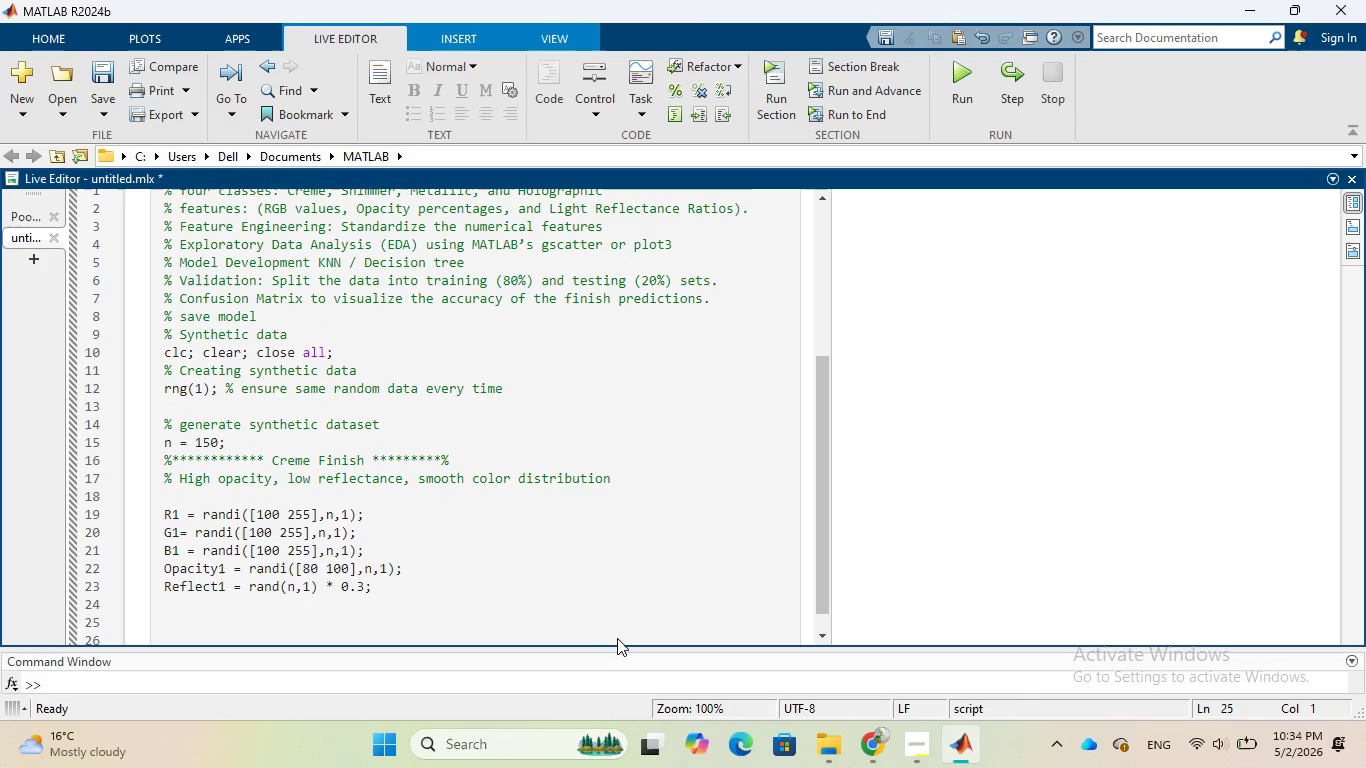 
key(Shift+5)
 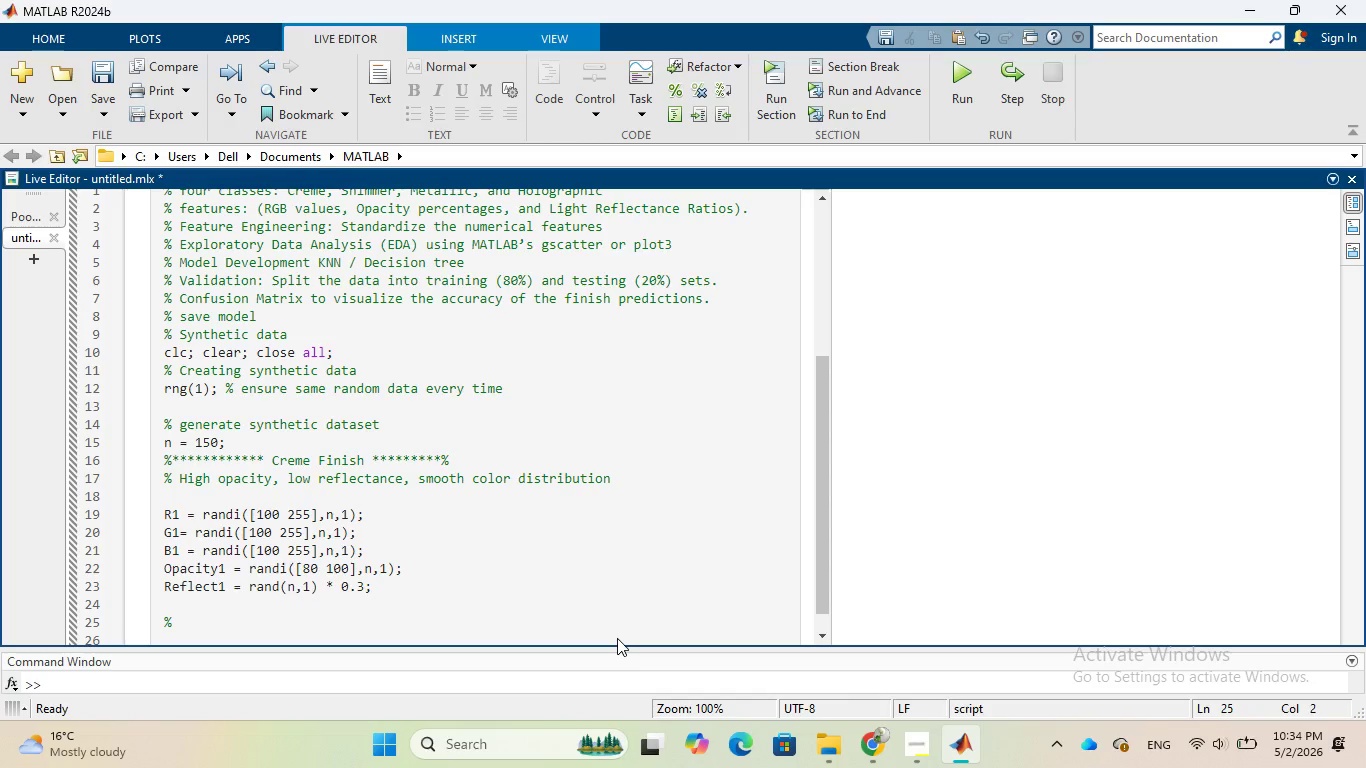 
key(Space)
 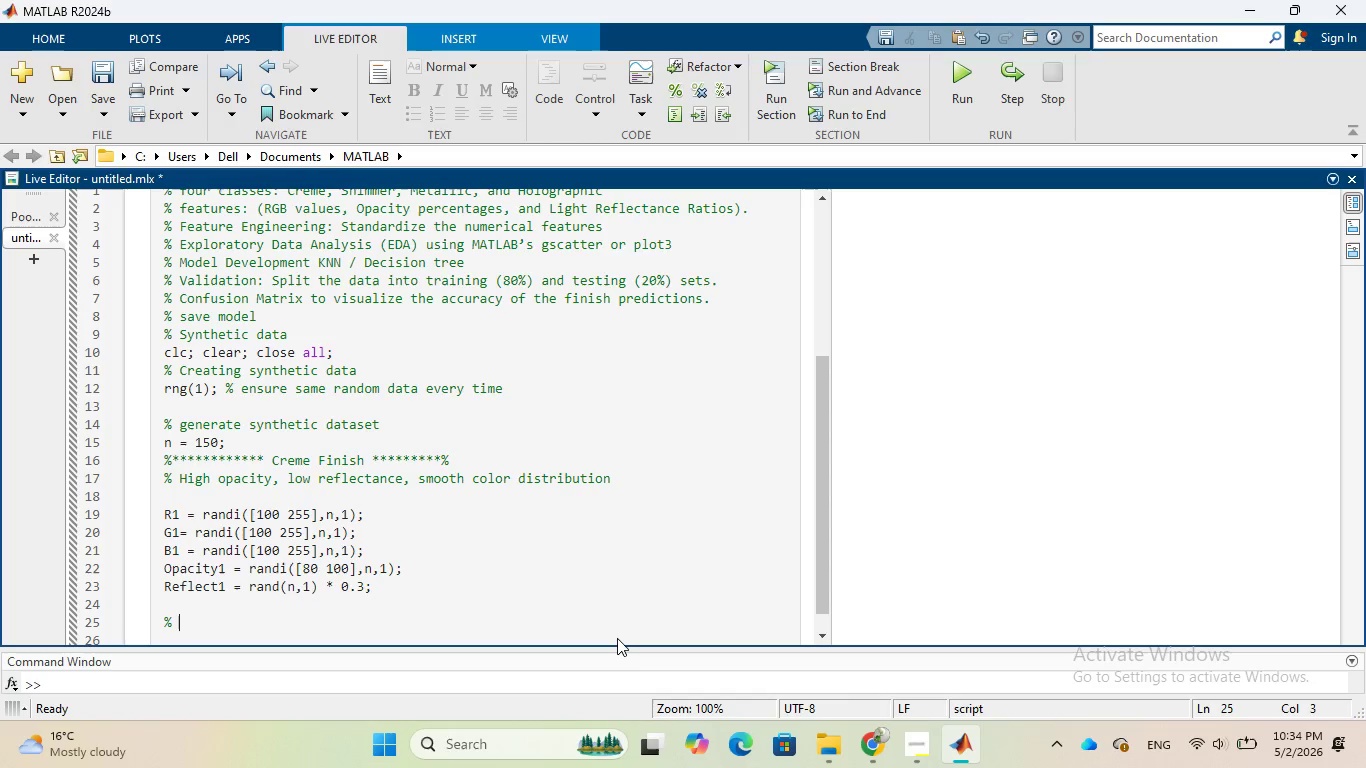 
hold_key(key=ShiftRight, duration=1.7)
 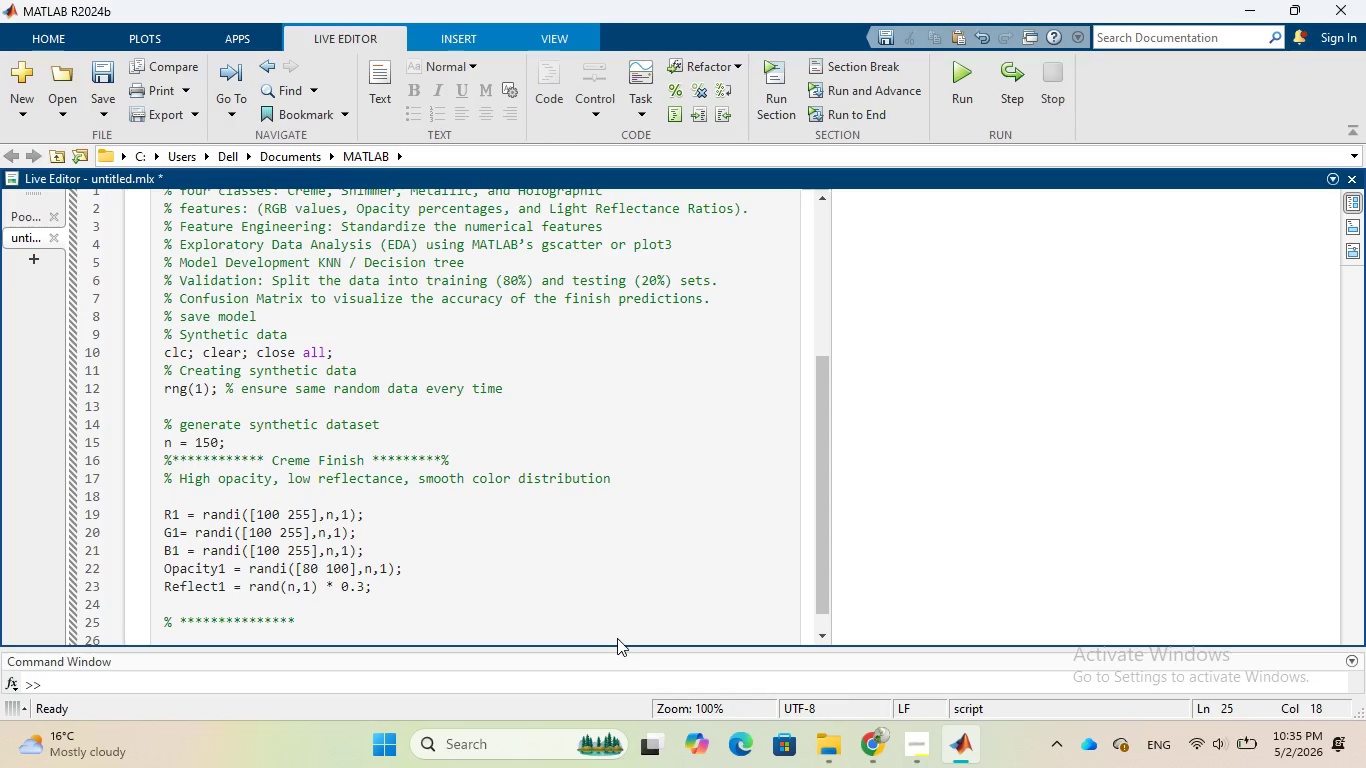 
hold_key(key=8, duration=0.89)
 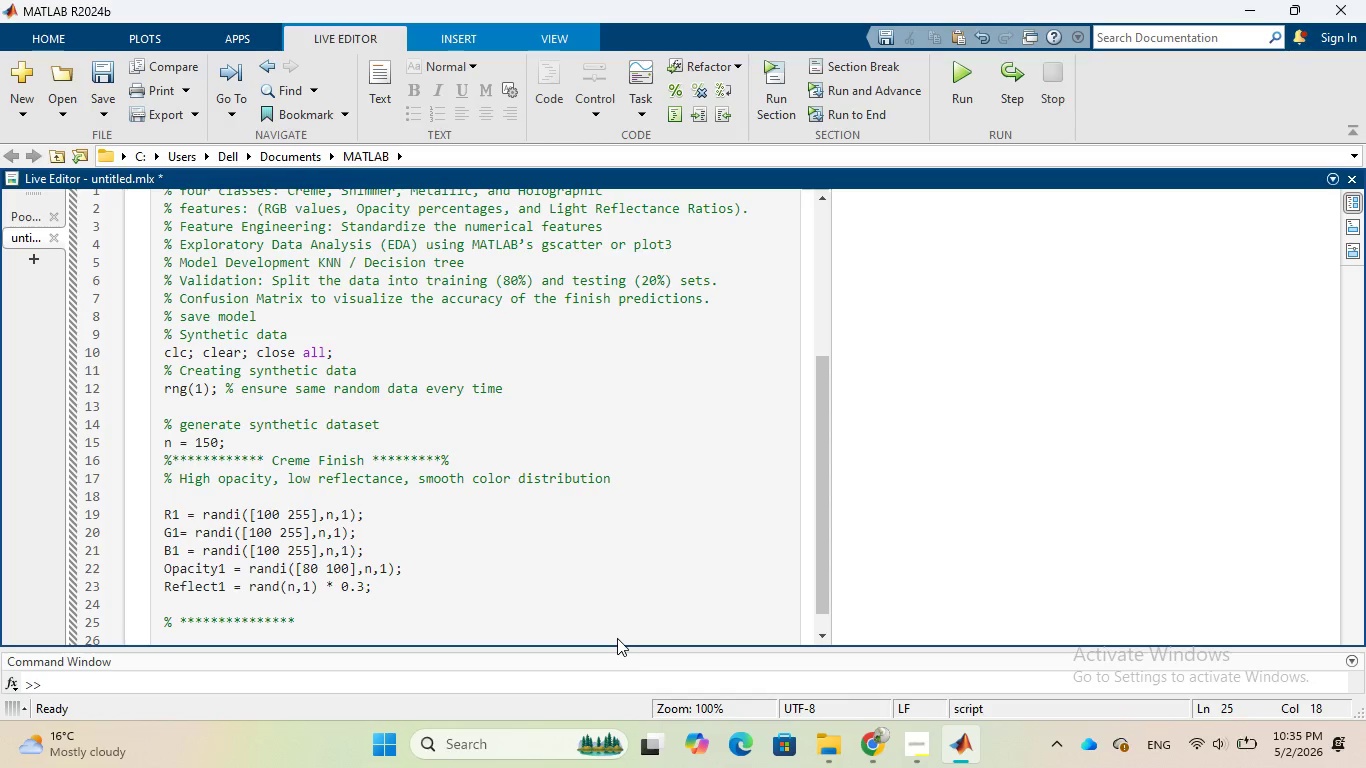 
key(Backspace)
key(Backspace)
key(Backspace)
key(Backspace)
type(Shime)
key(Backspace)
type(mer Finish *********)
 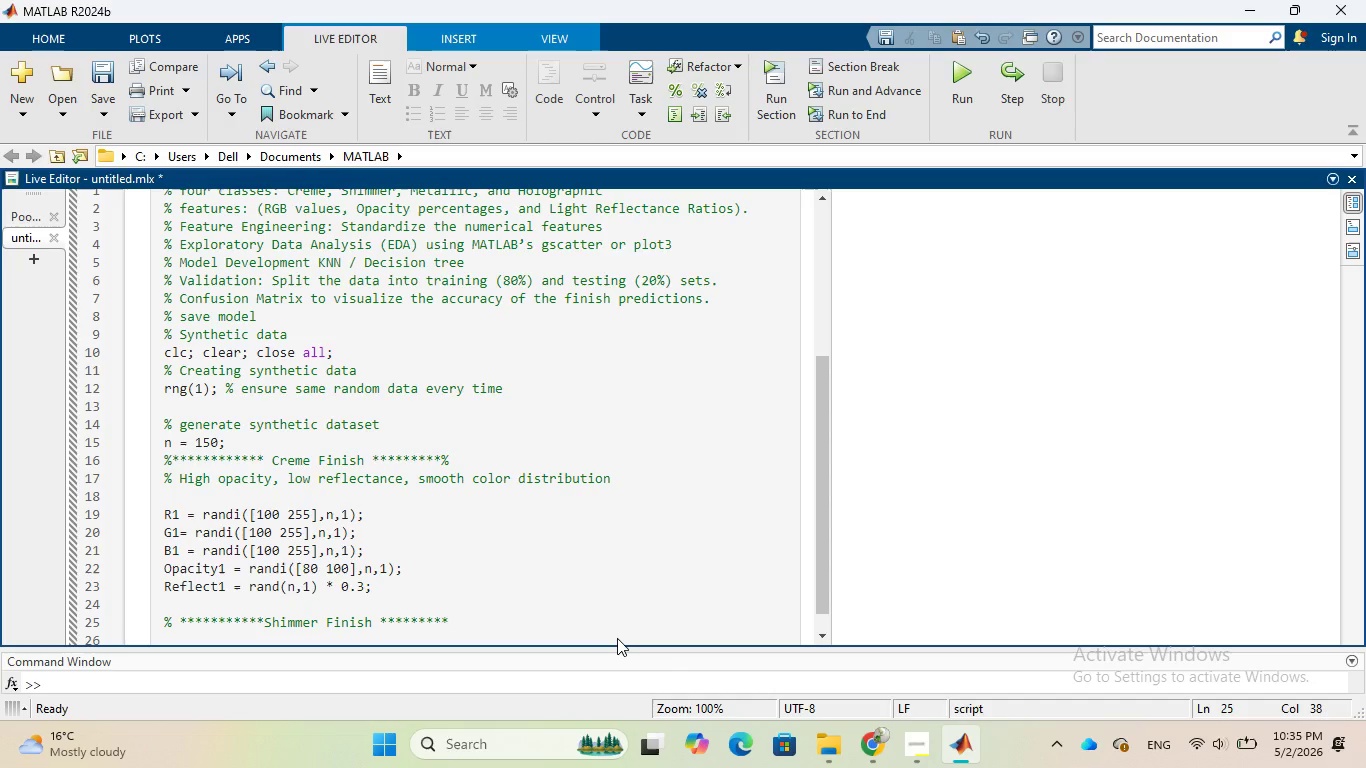 
key(Enter)
 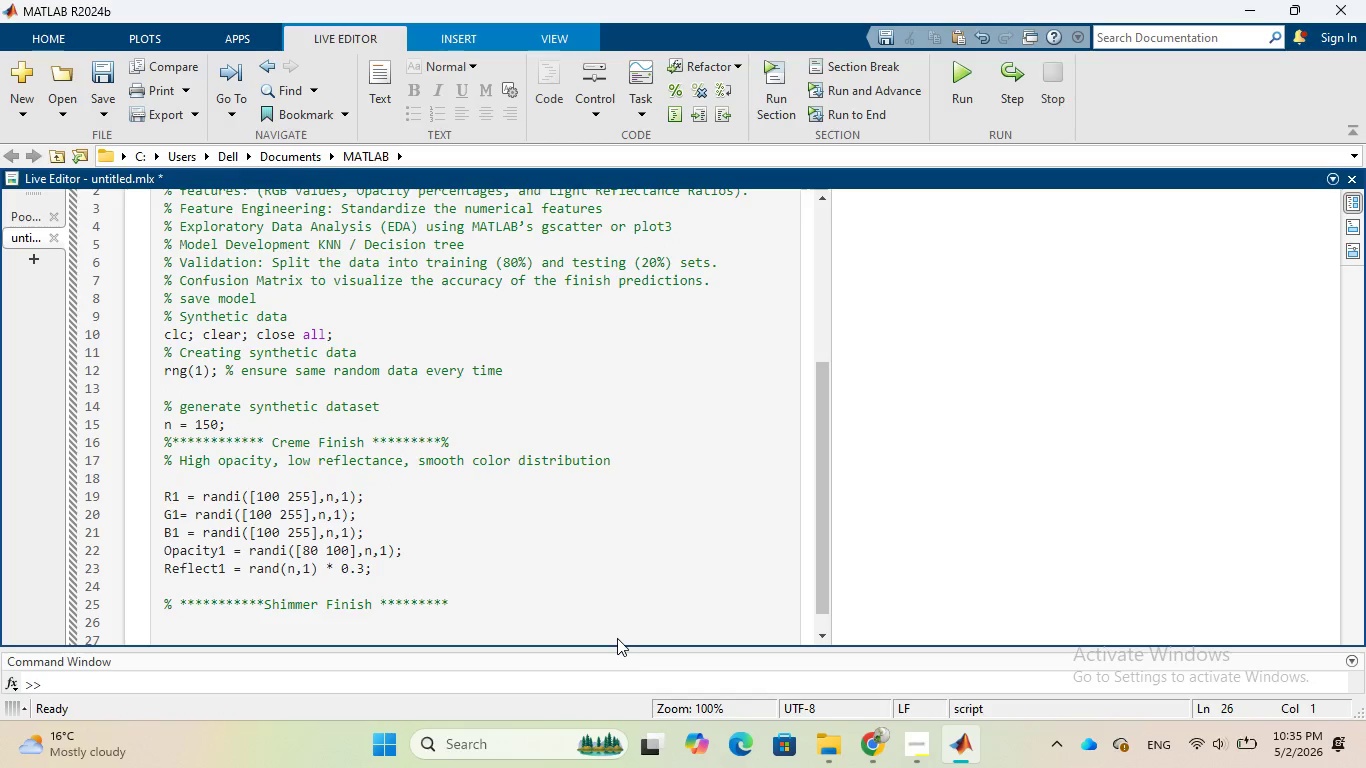 
wait(6.25)
 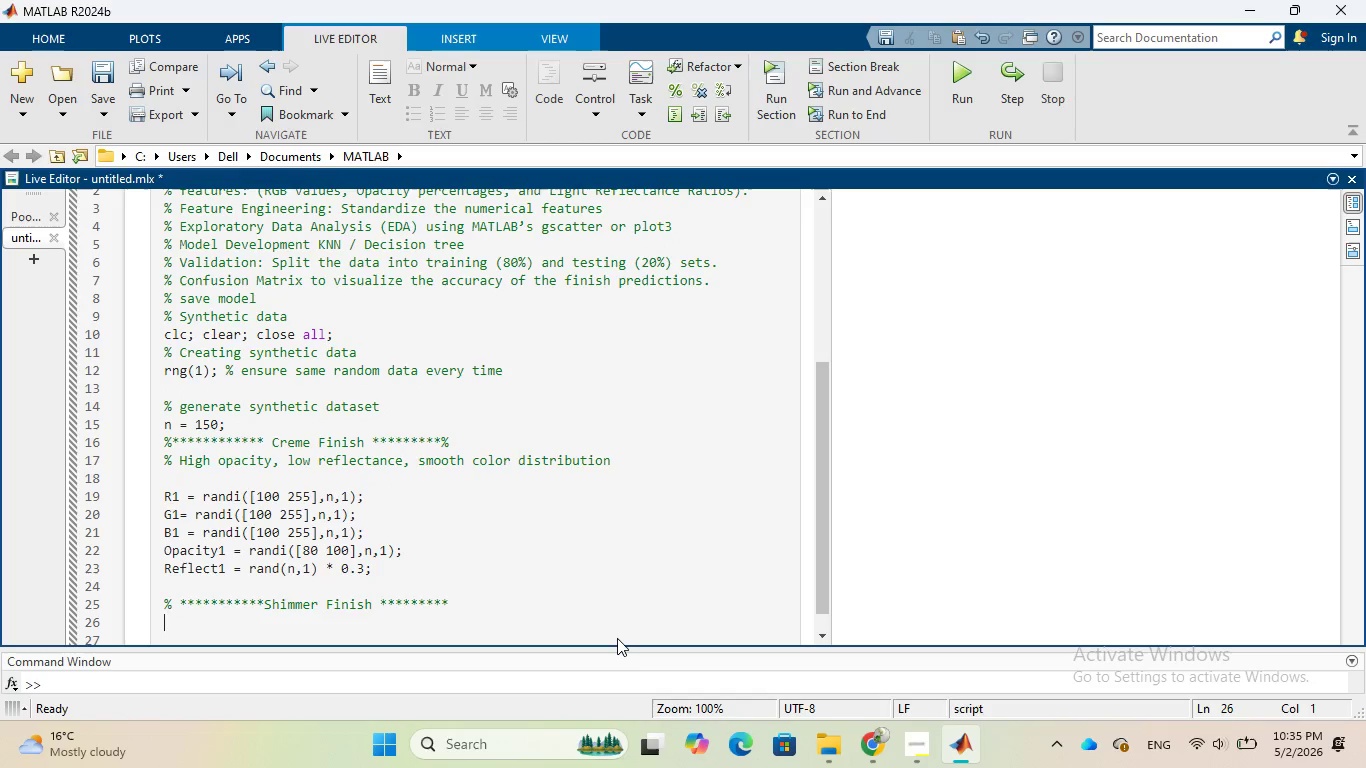 
key(Shift+5)
 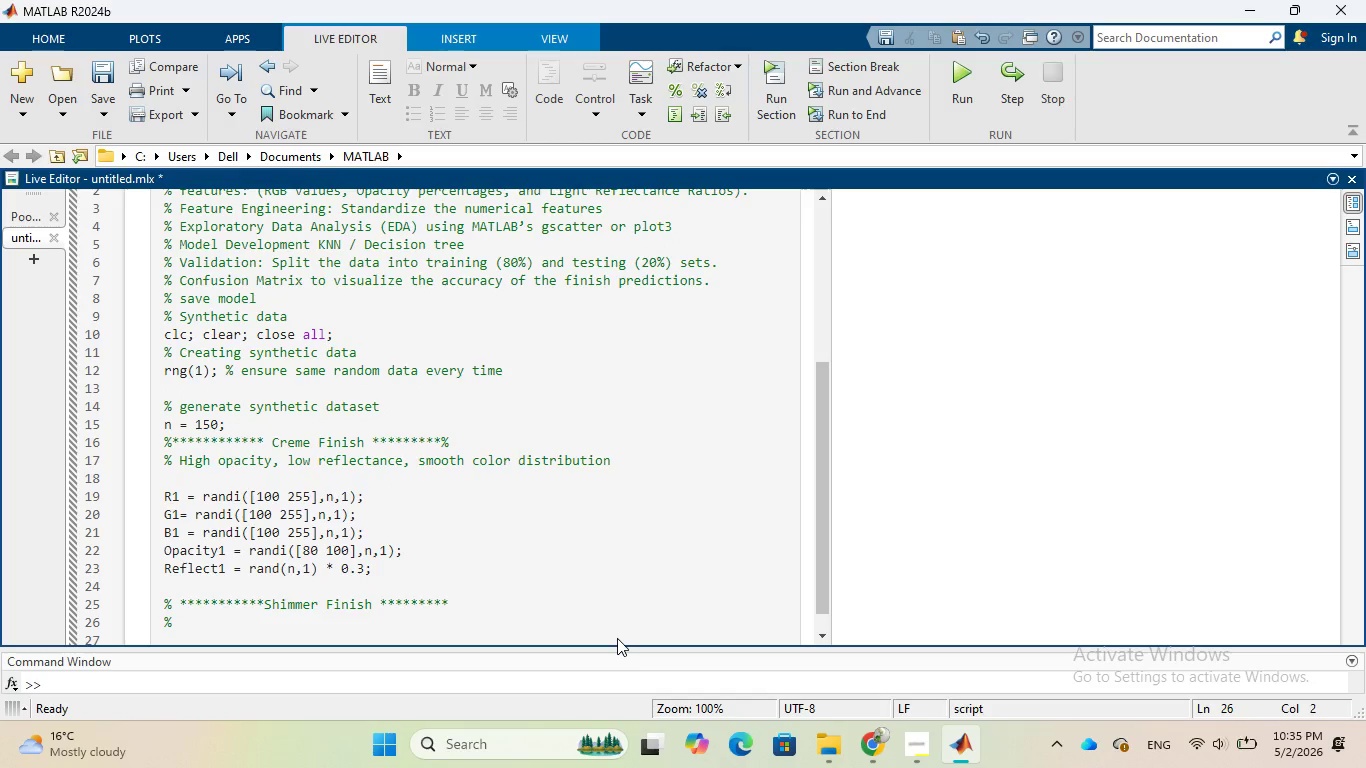 
type(Medium opacity, moderae reflectance)
 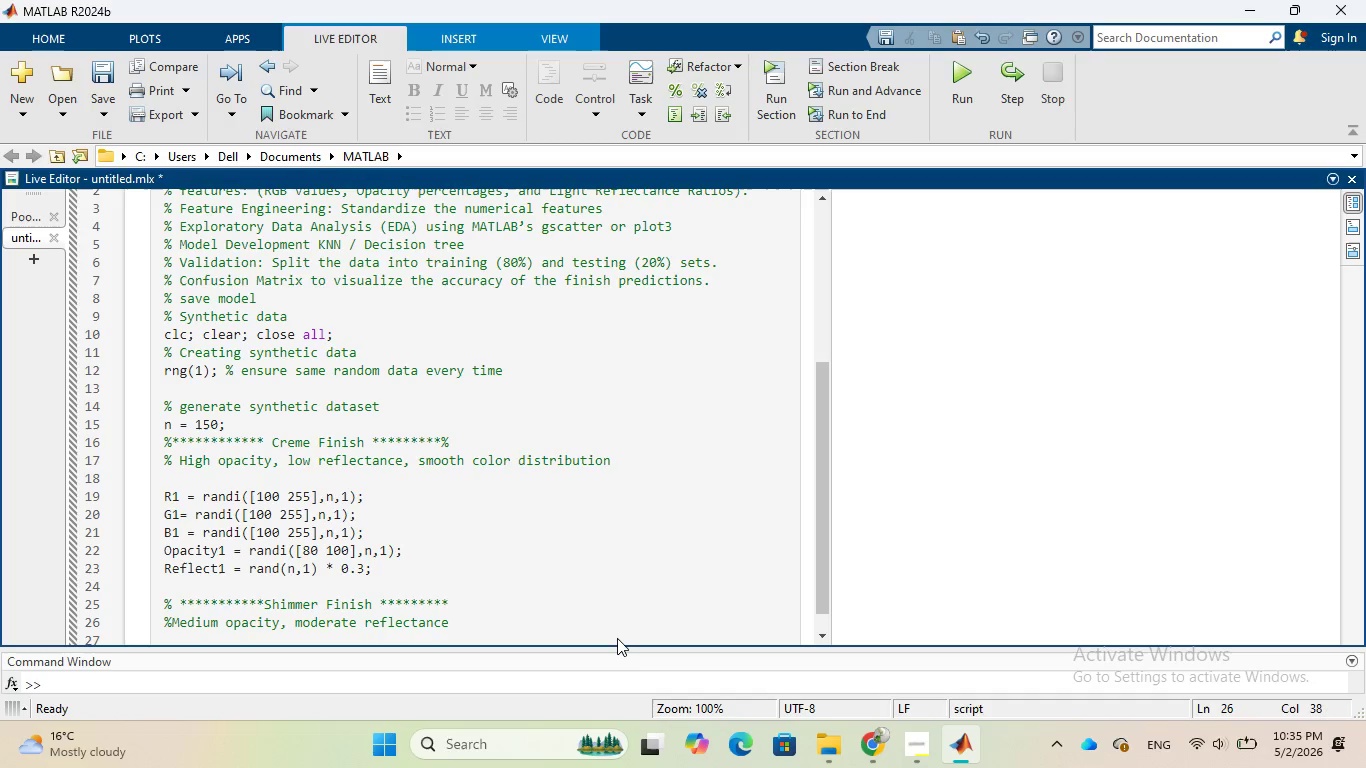 
key(Comma)
 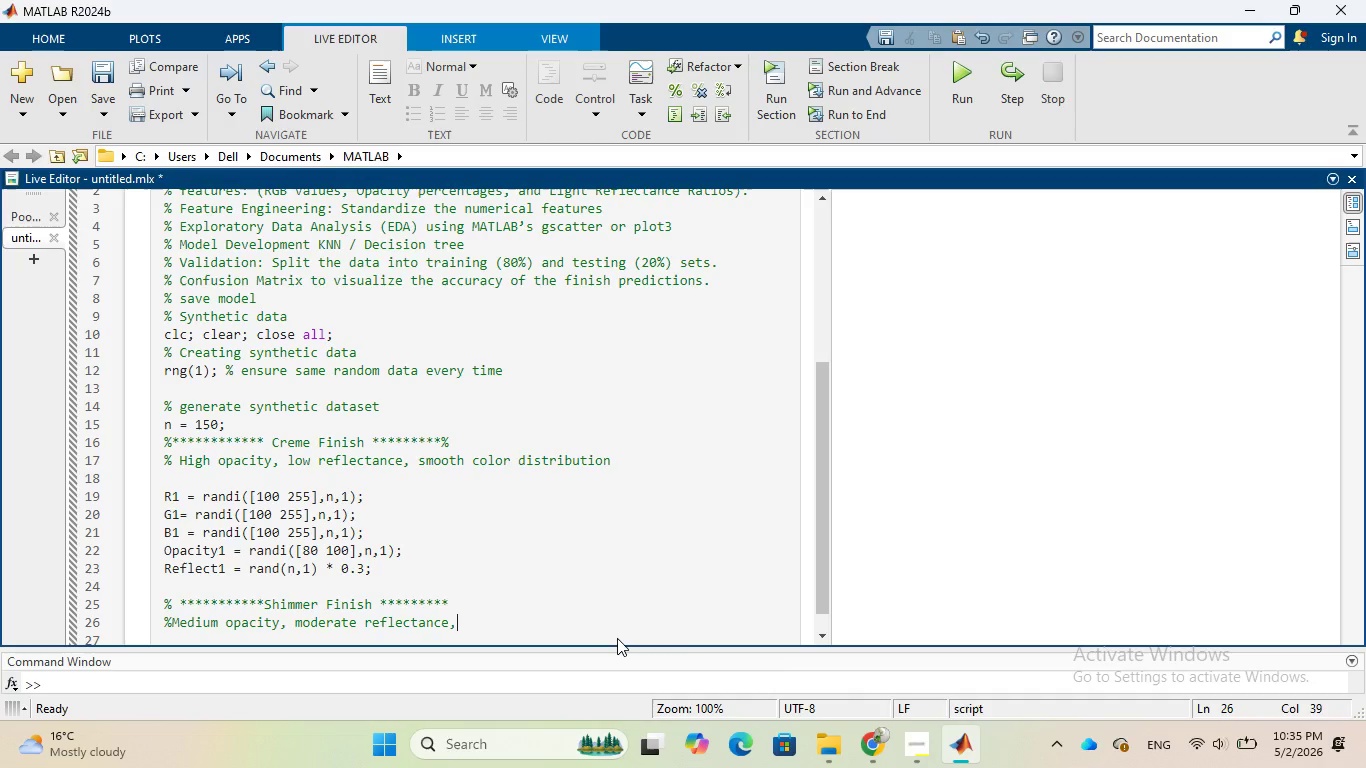 
type( moe variation)
 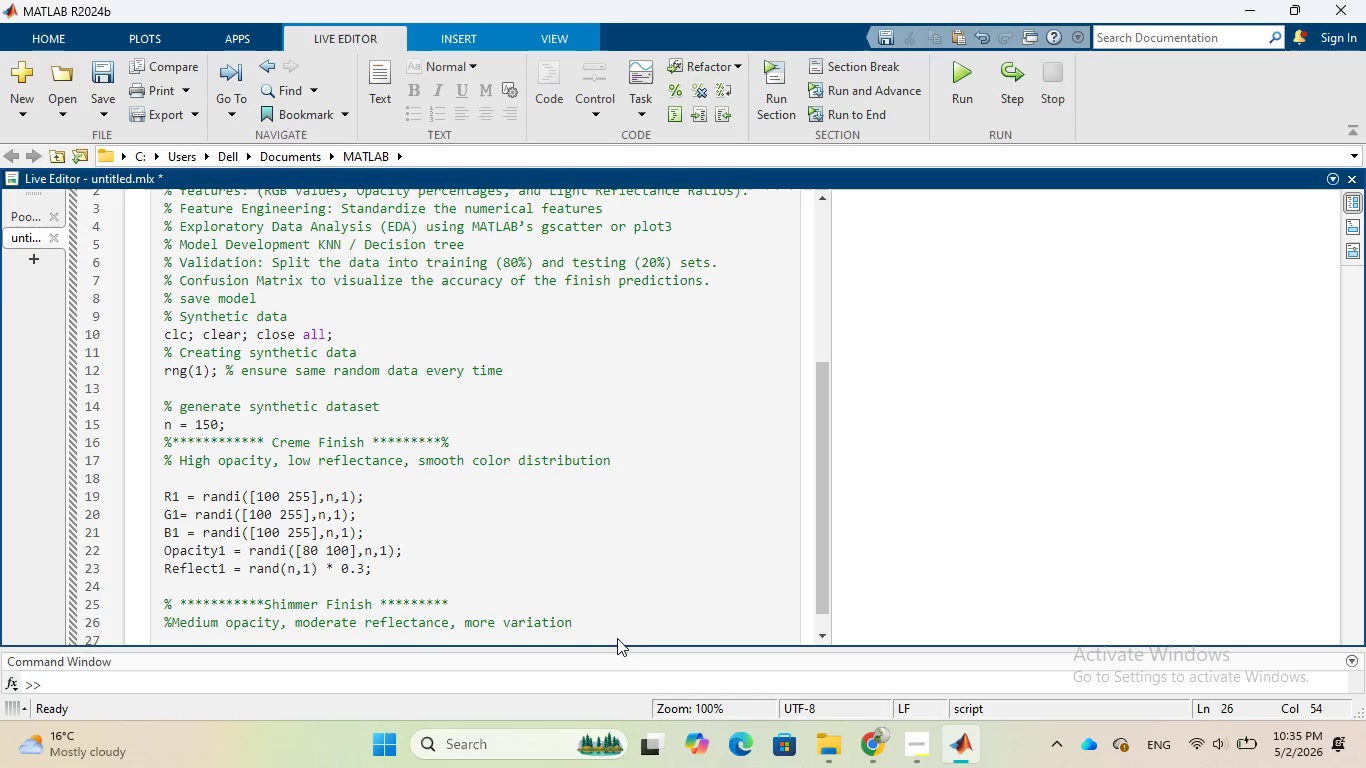 
wait(5.97)
 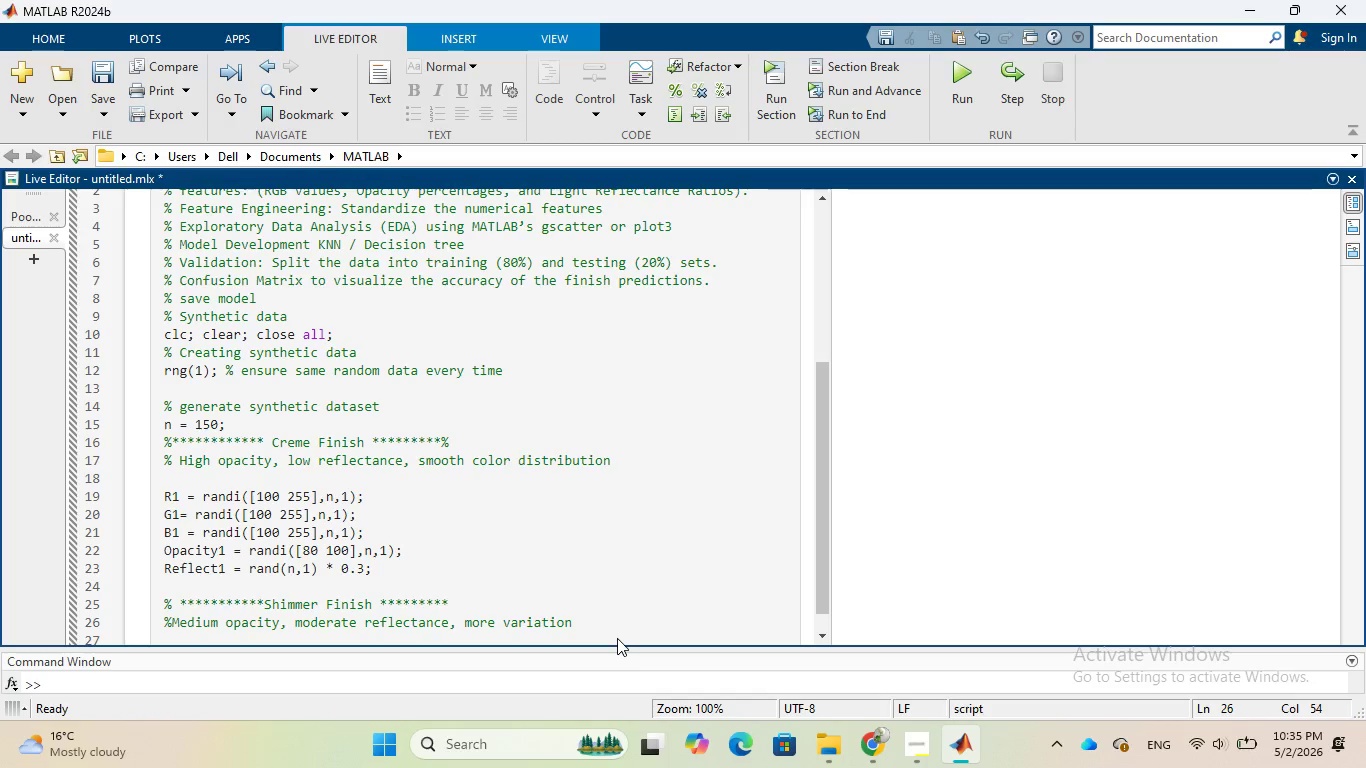 
key(ArrowLeft)
 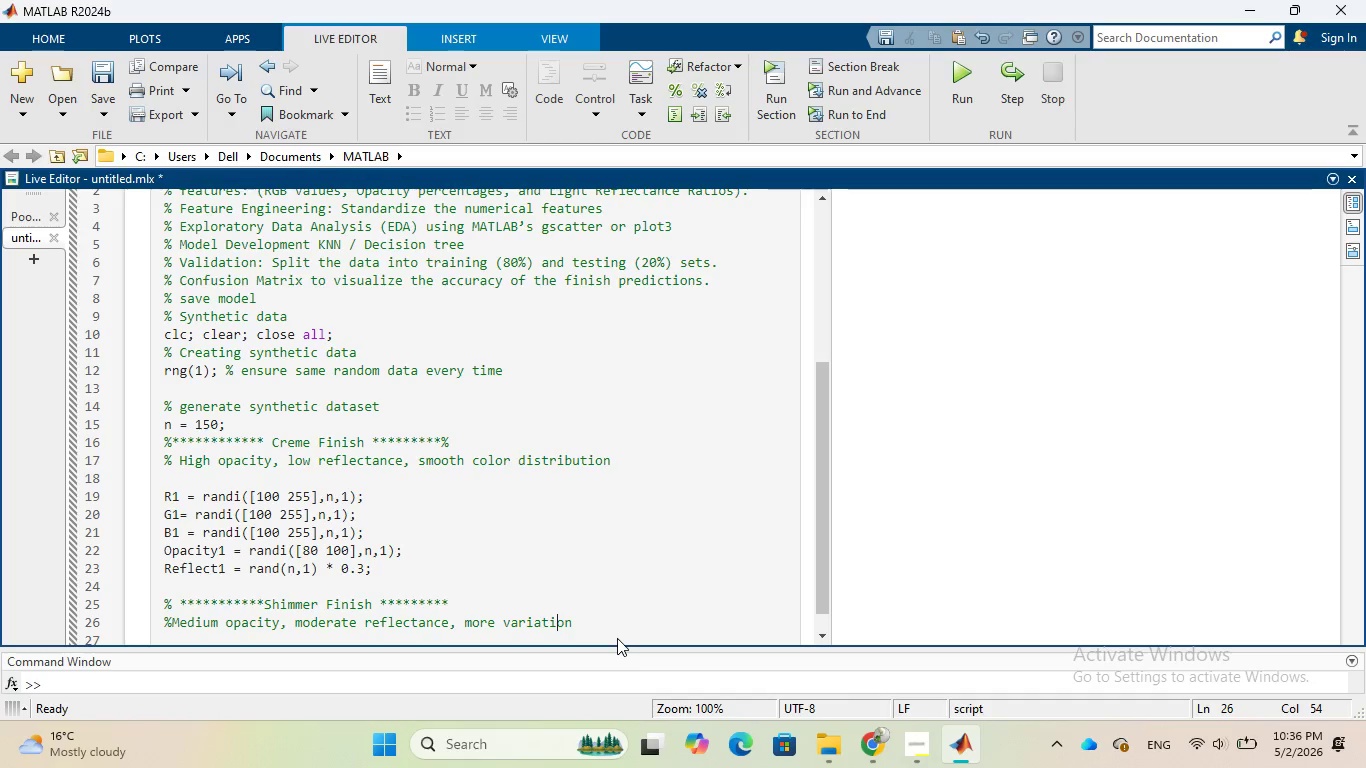 
hold_key(key=ArrowLeft, duration=1.5)
 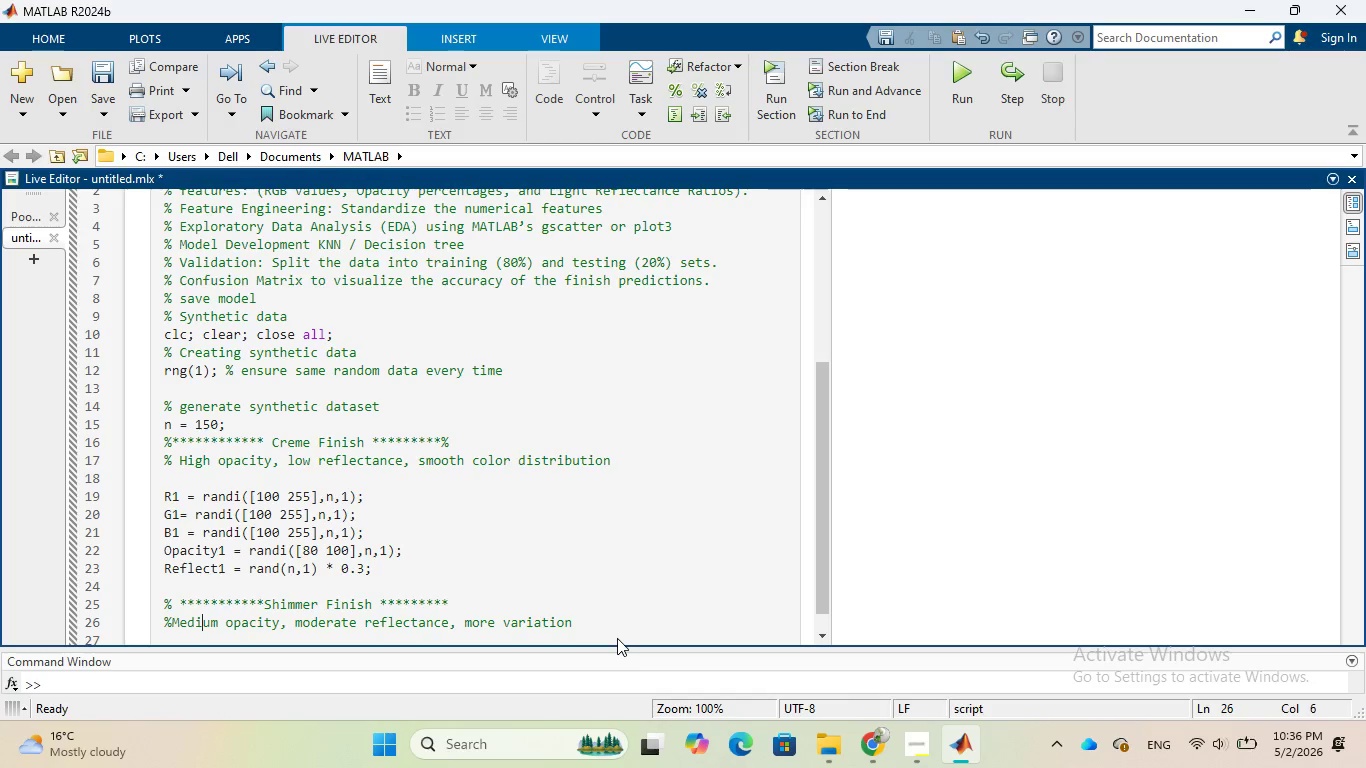 
hold_key(key=ArrowLeft, duration=0.34)
 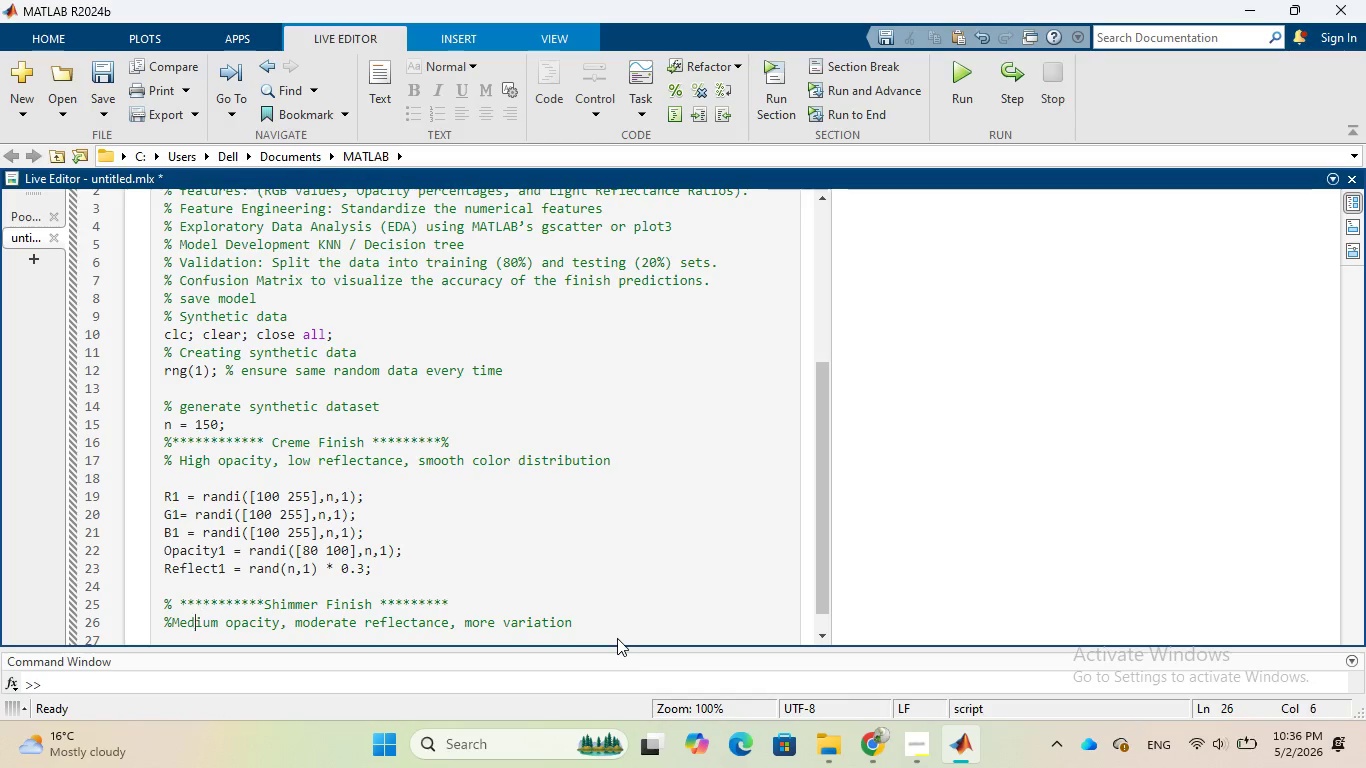 
key(ArrowLeft)
 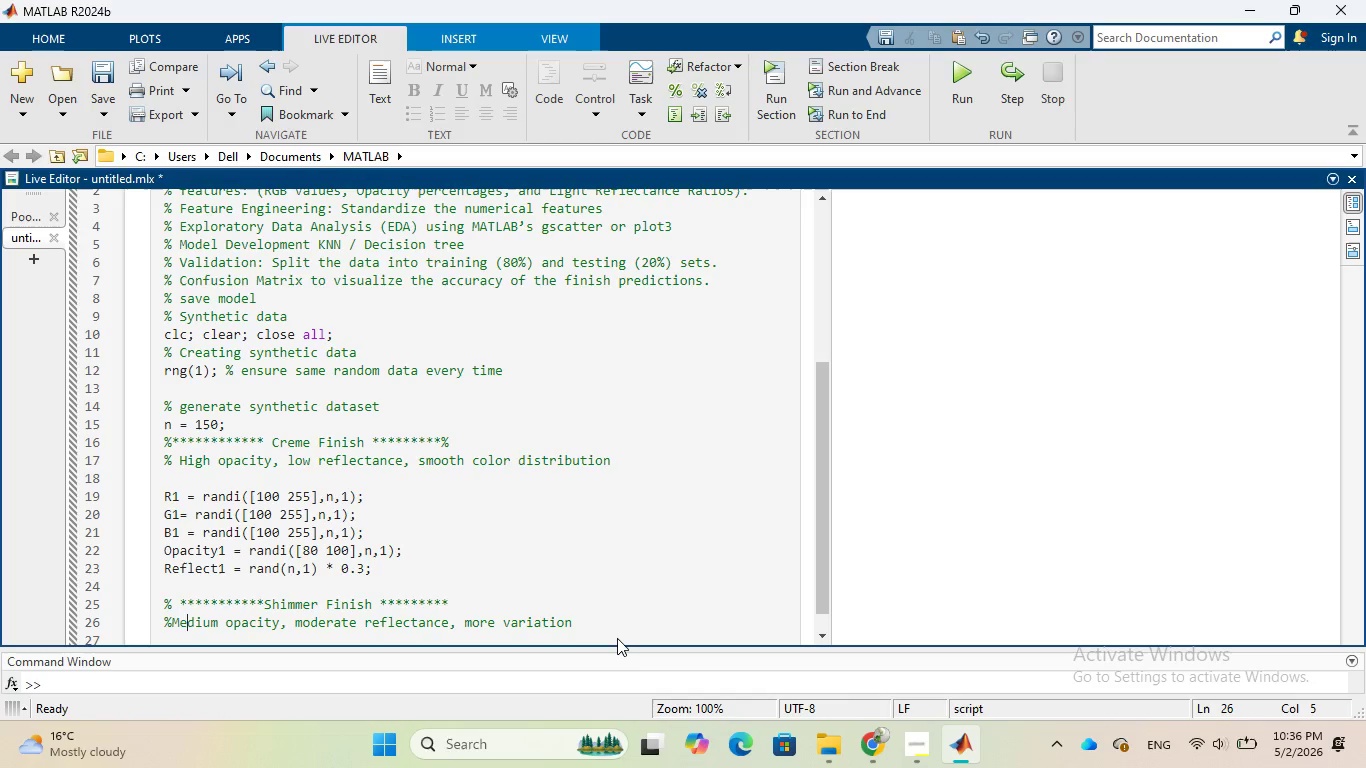 
key(ArrowLeft)
 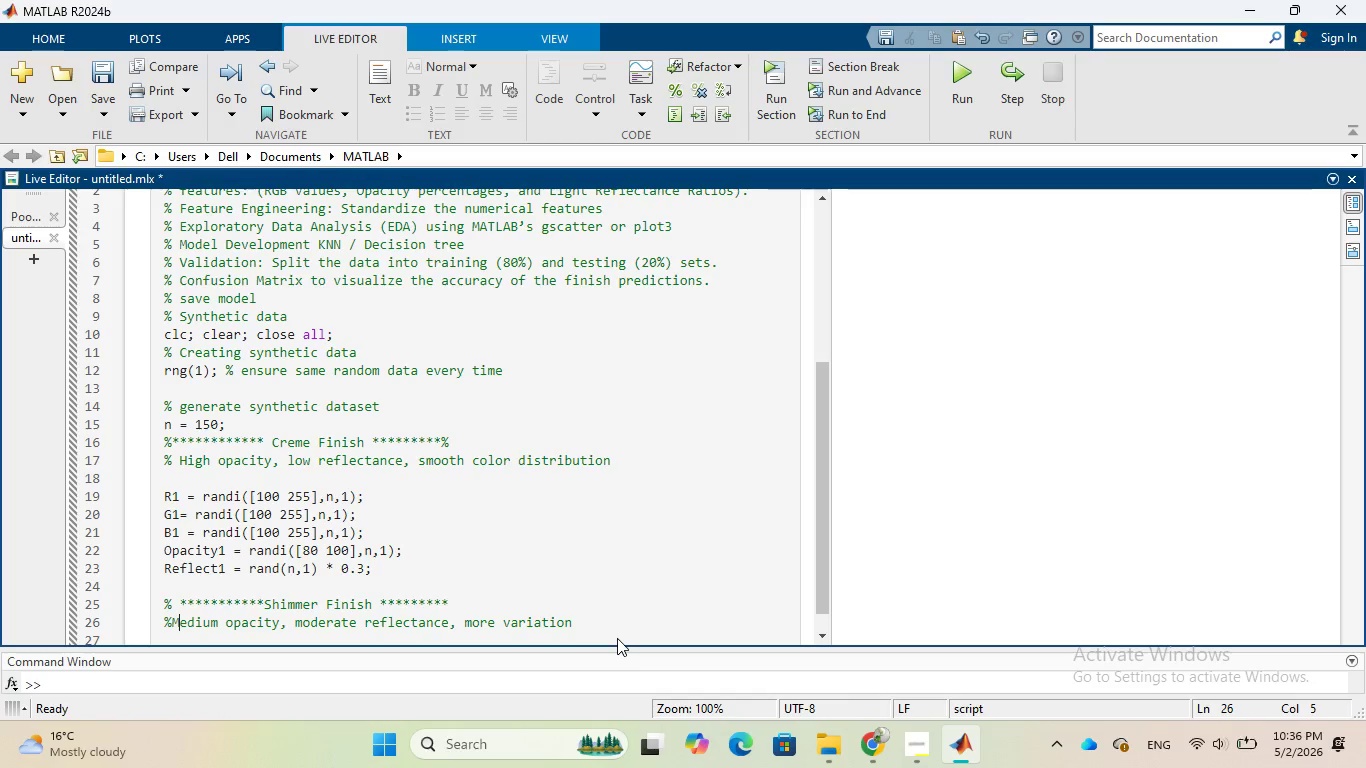 
key(ArrowLeft)
 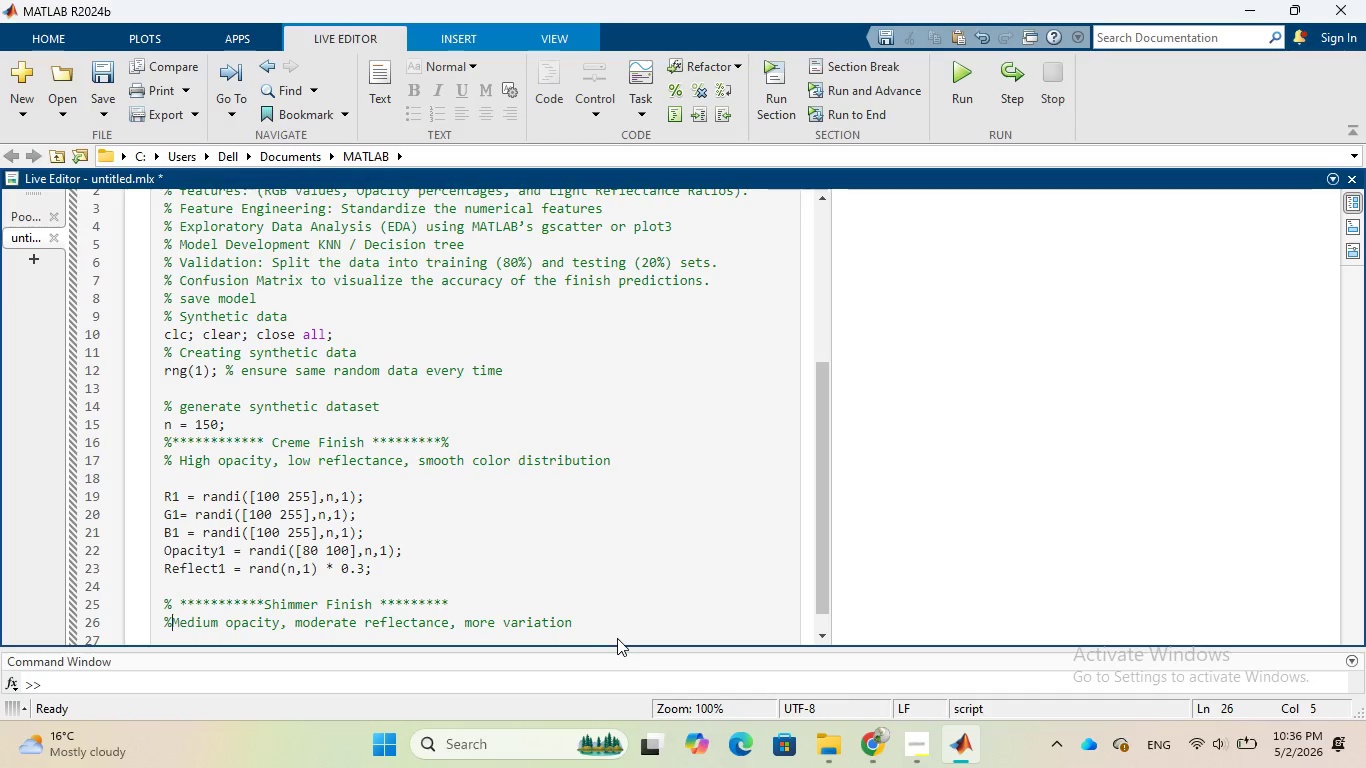 
key(ArrowLeft)
 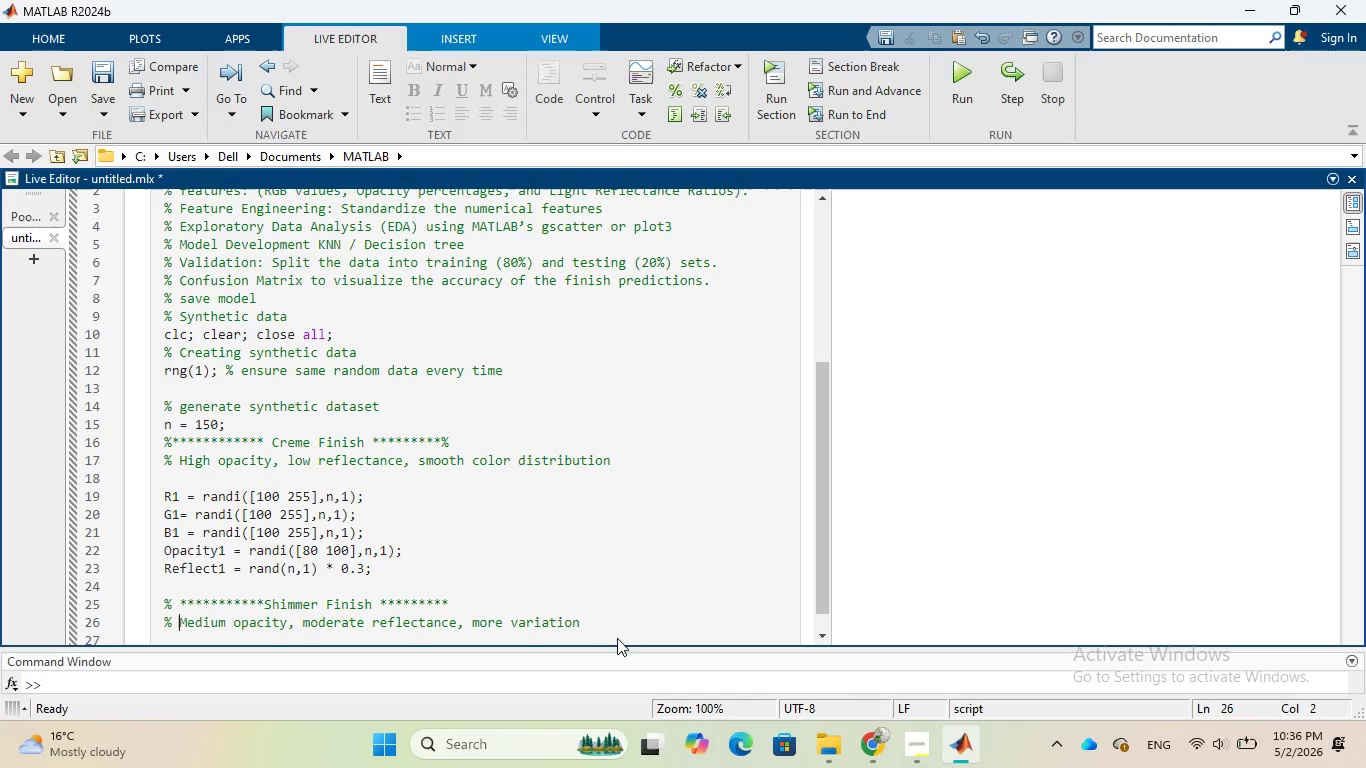 
key(Space)
 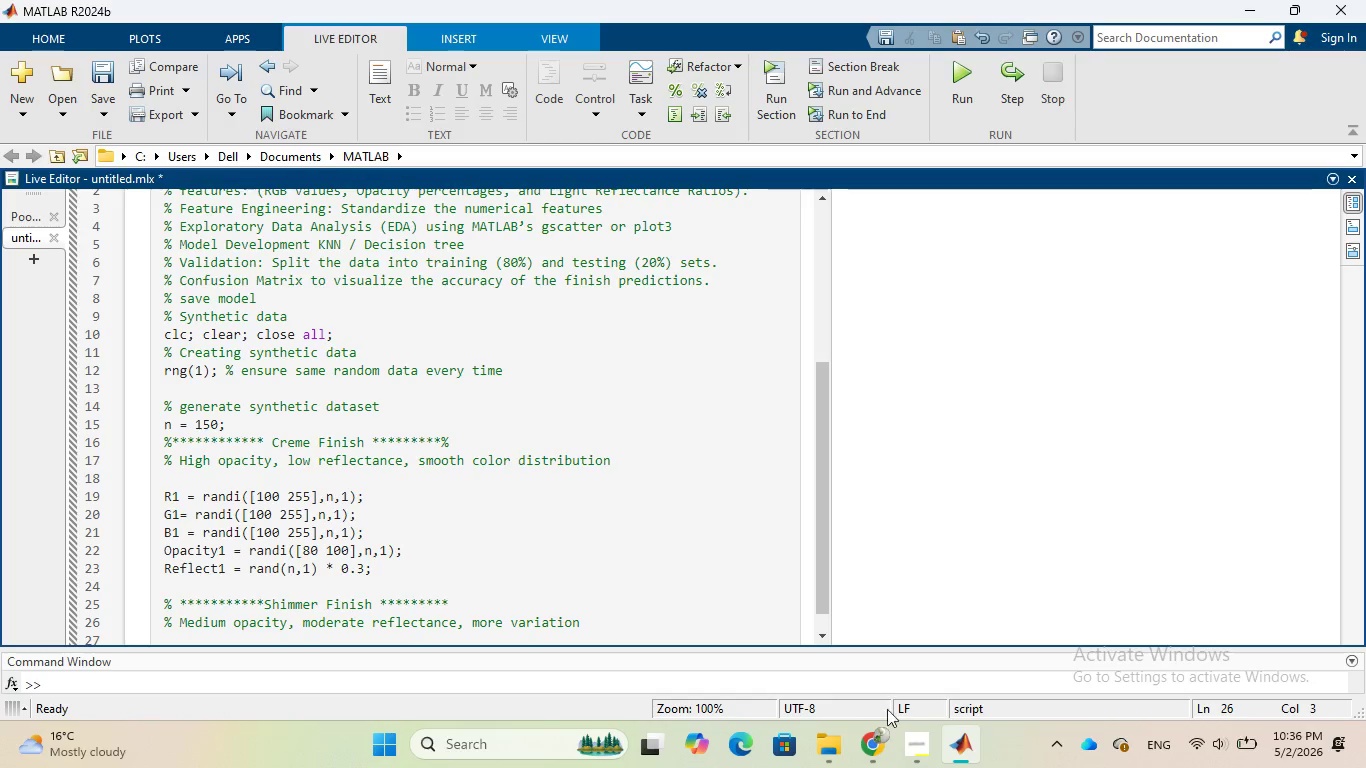 
left_click([874, 765])
 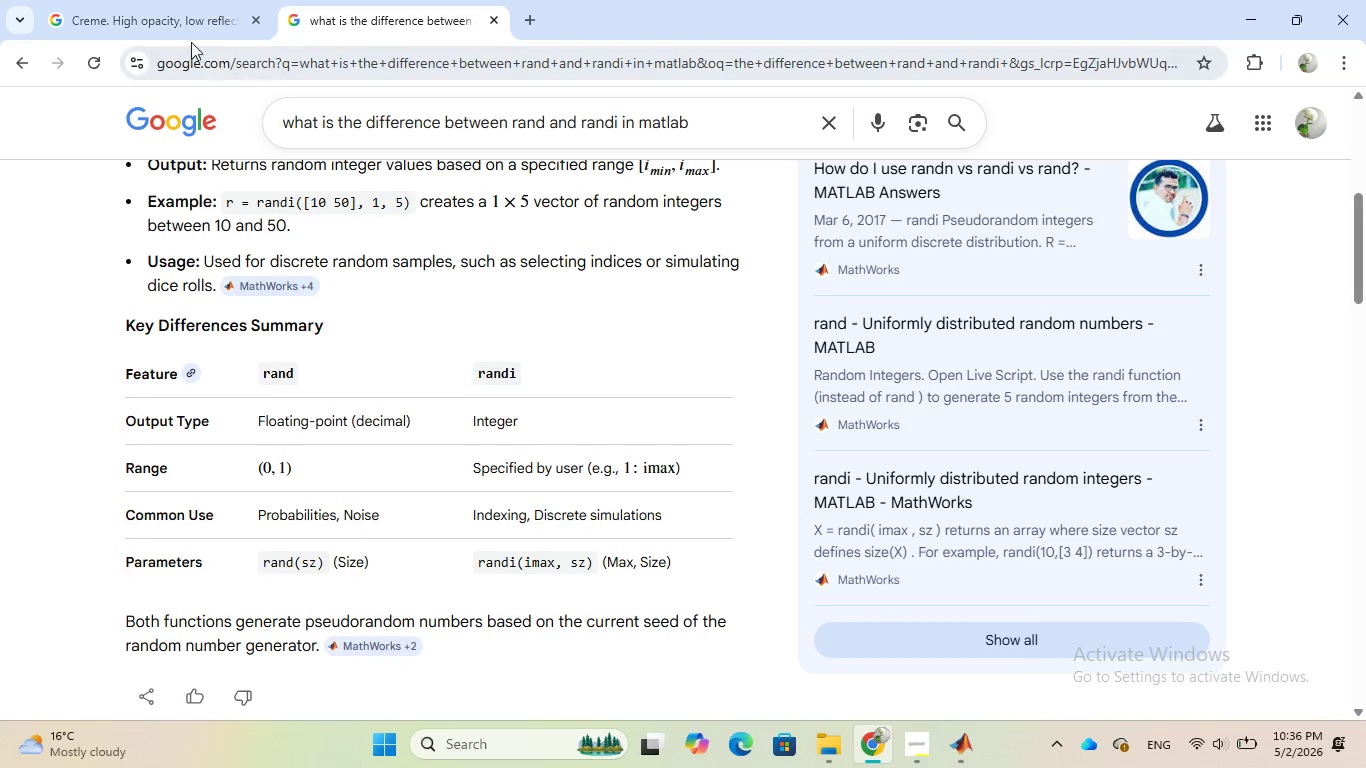 
left_click([189, 20])
 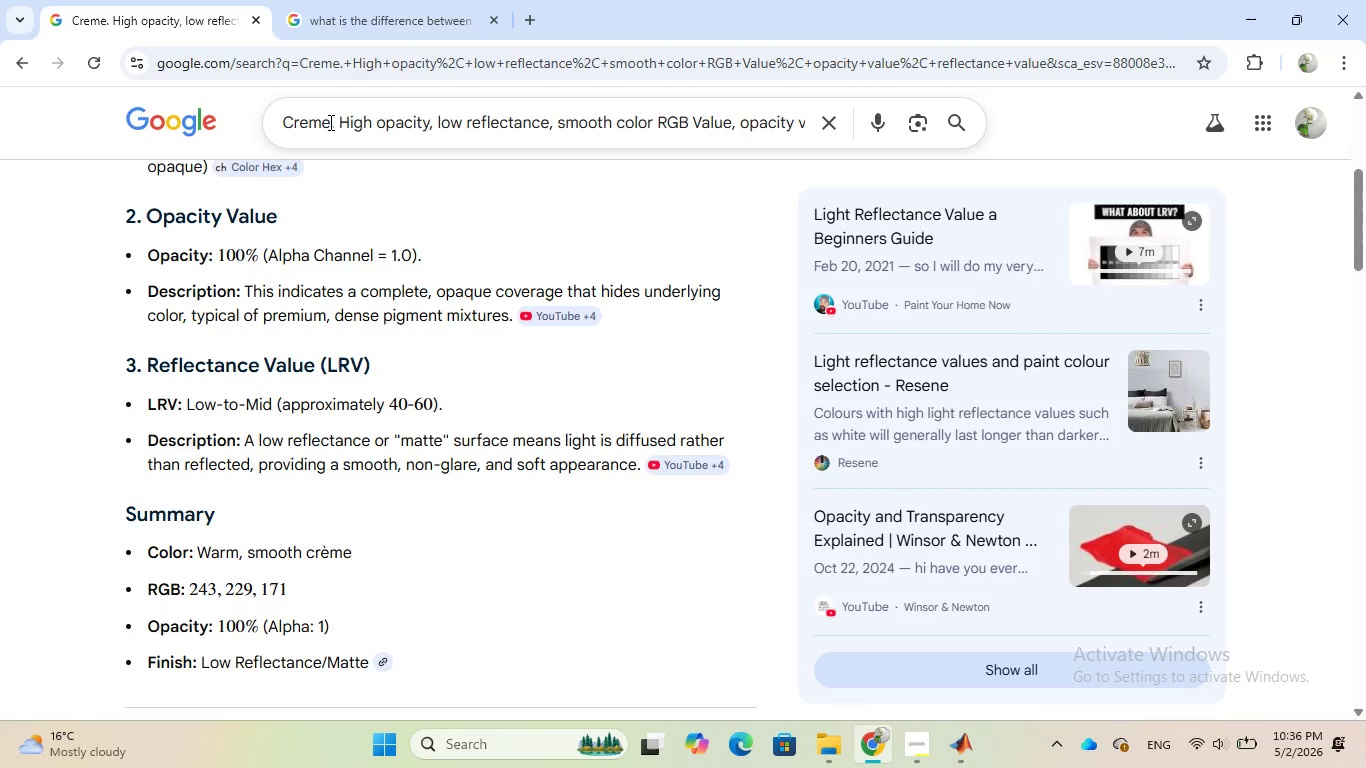 
left_click_drag(start_coordinate=[329, 122], to_coordinate=[257, 122])
 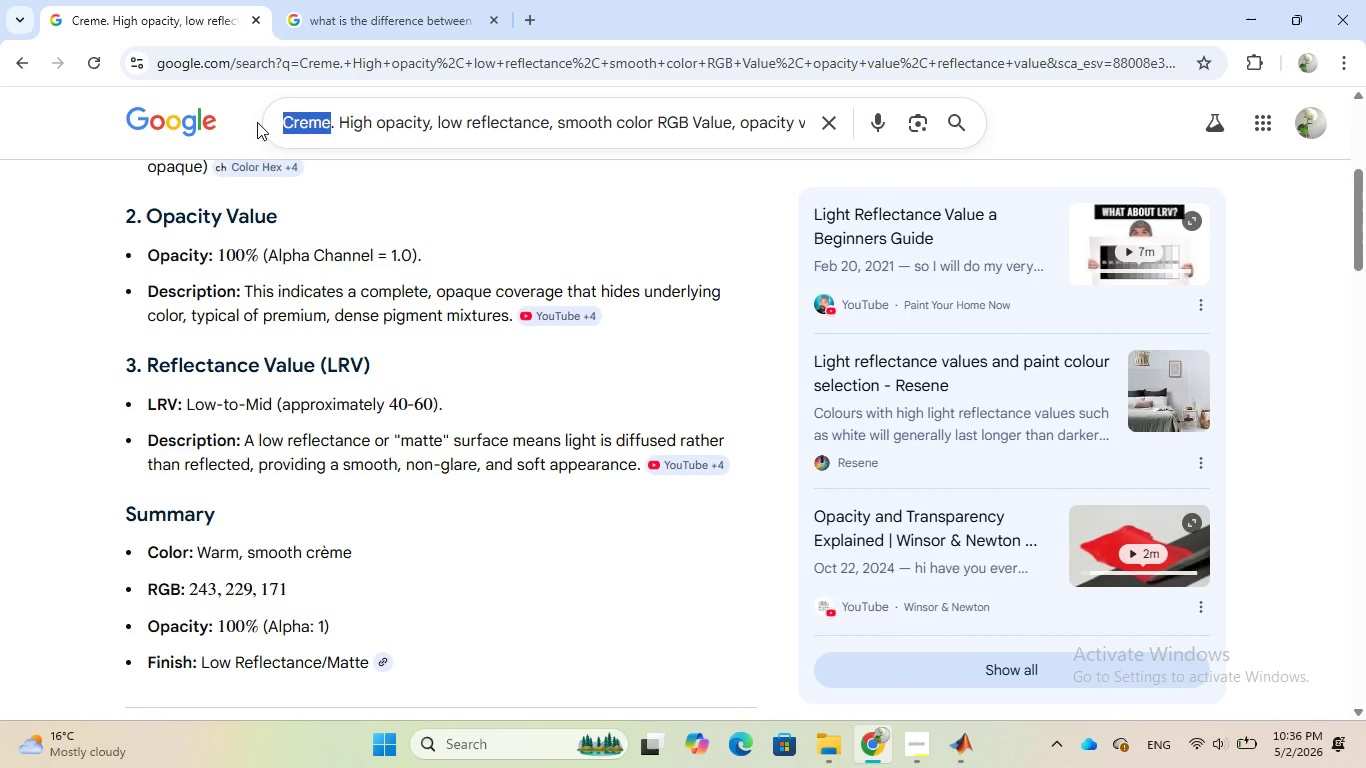 
type(Shimmer finish)
 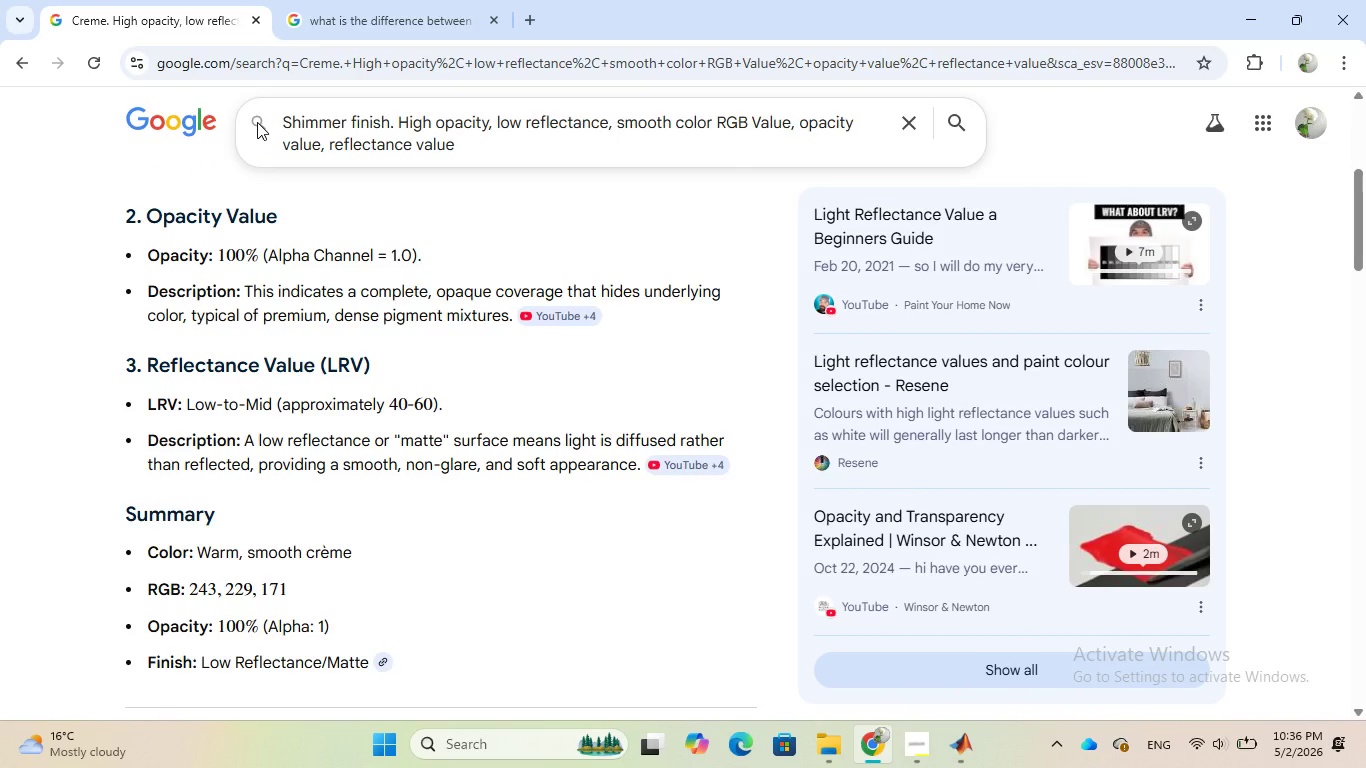 
key(Enter)
 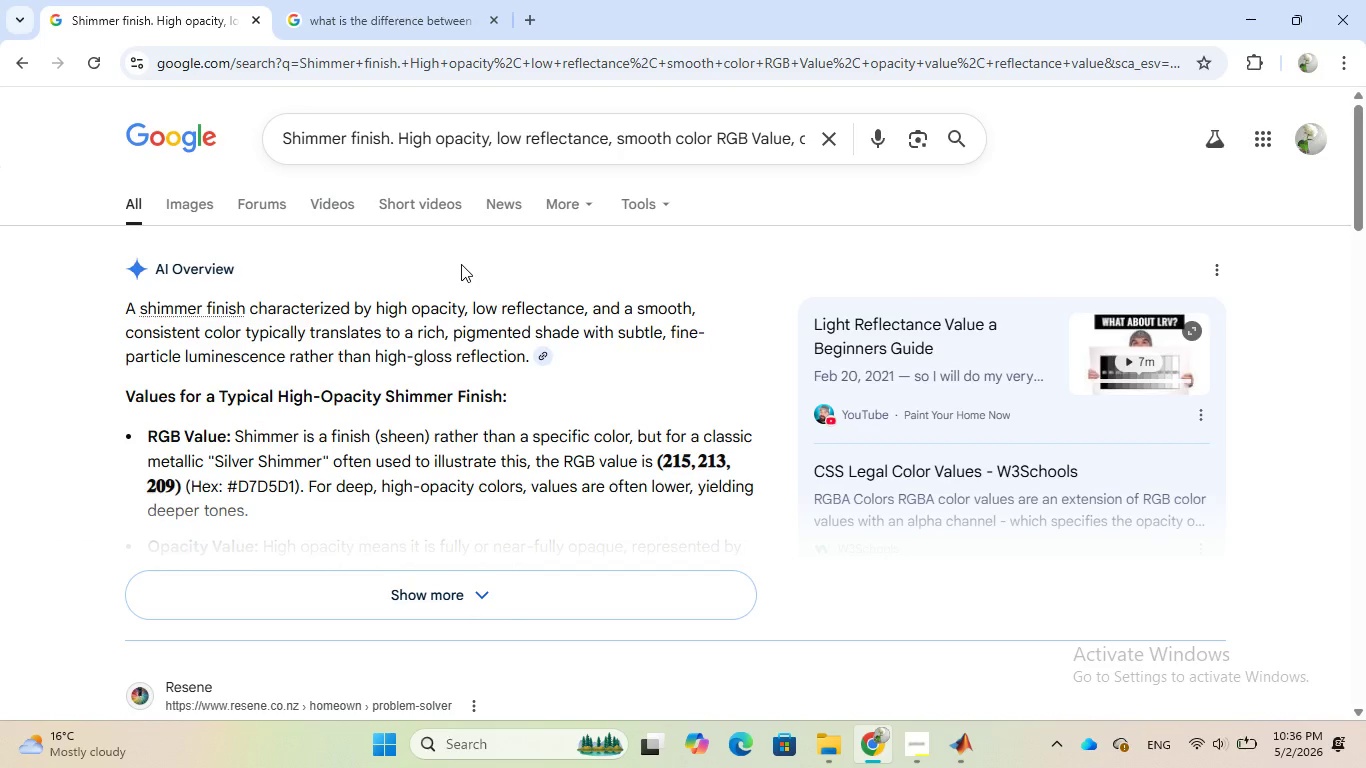 
wait(38.86)
 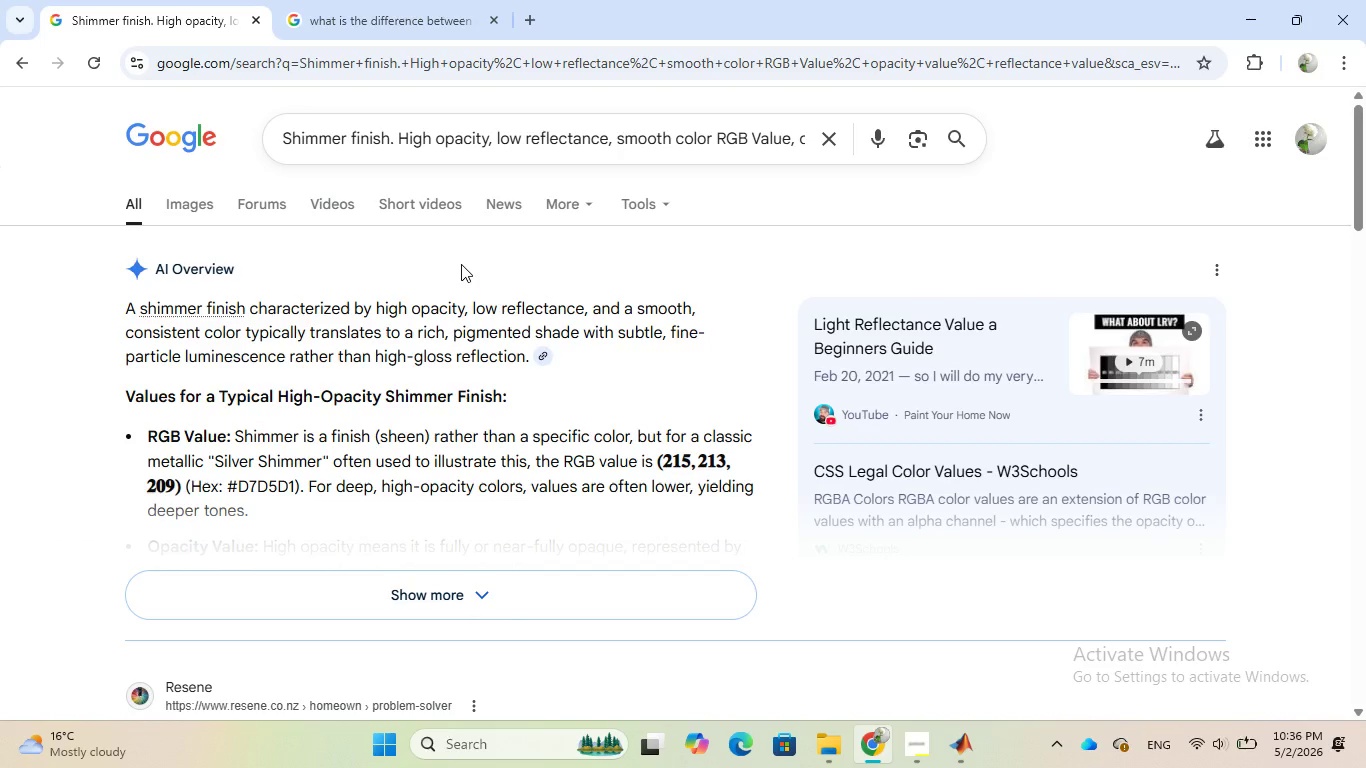 
scroll: coordinate [480, 279], scroll_direction: down, amount: 2.0
 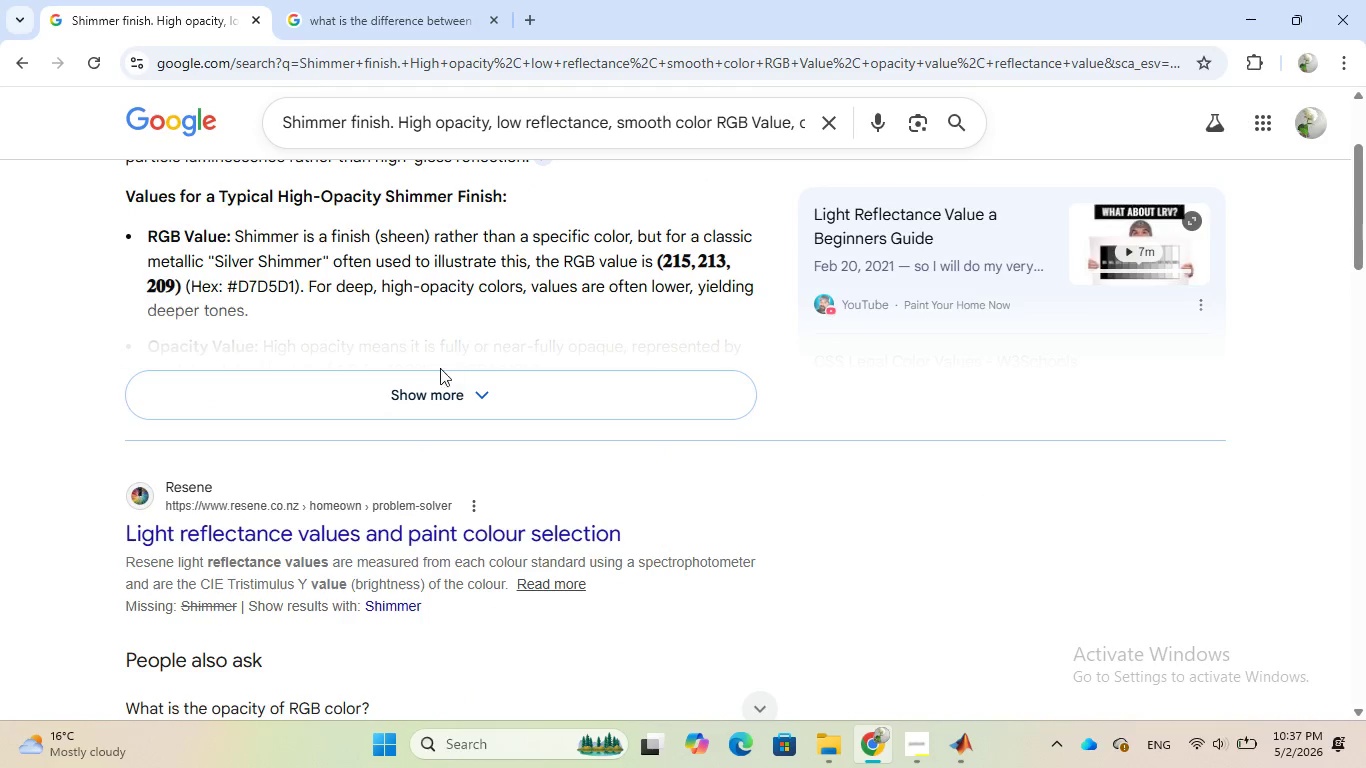 
mouse_move([492, 374])
 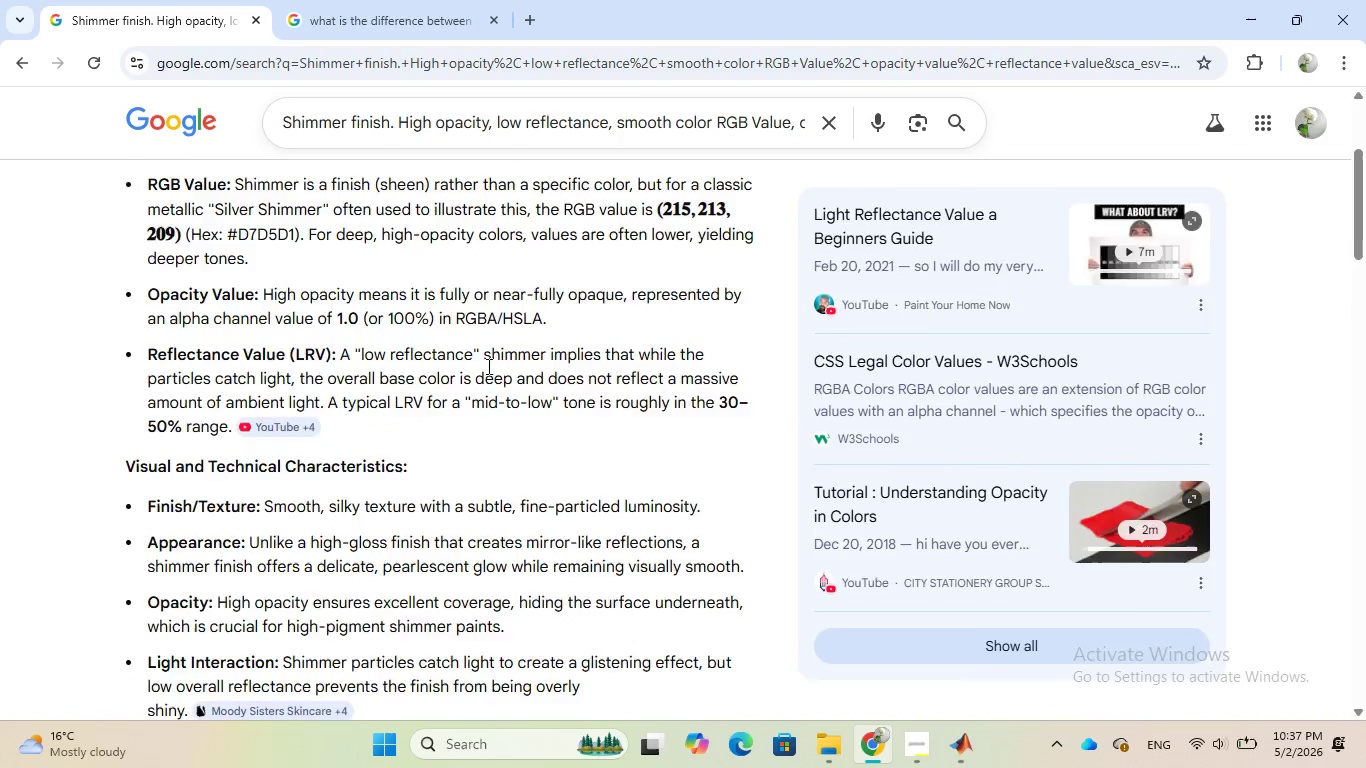 
scroll: coordinate [479, 268], scroll_direction: down, amount: 17.0
 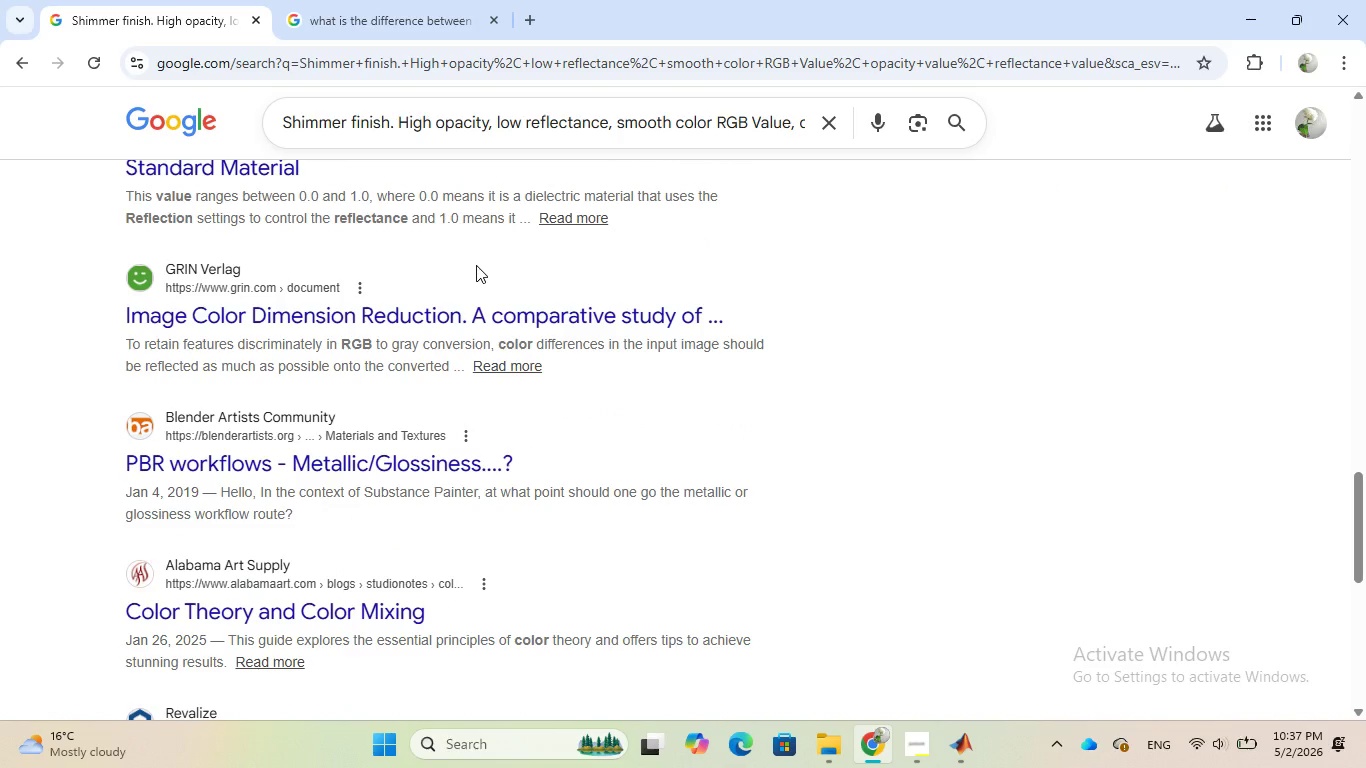 
scroll: coordinate [476, 265], scroll_direction: down, amount: 7.0
 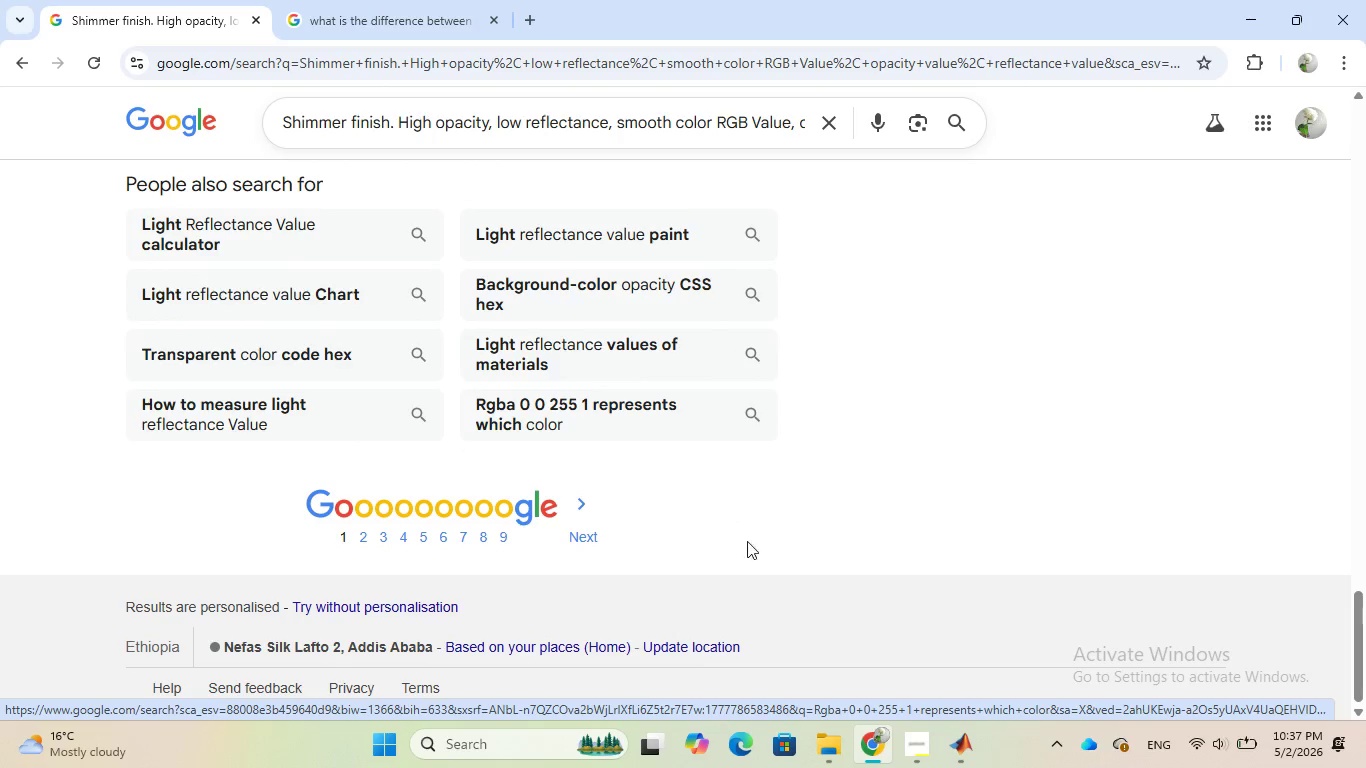 
left_click([957, 738])
 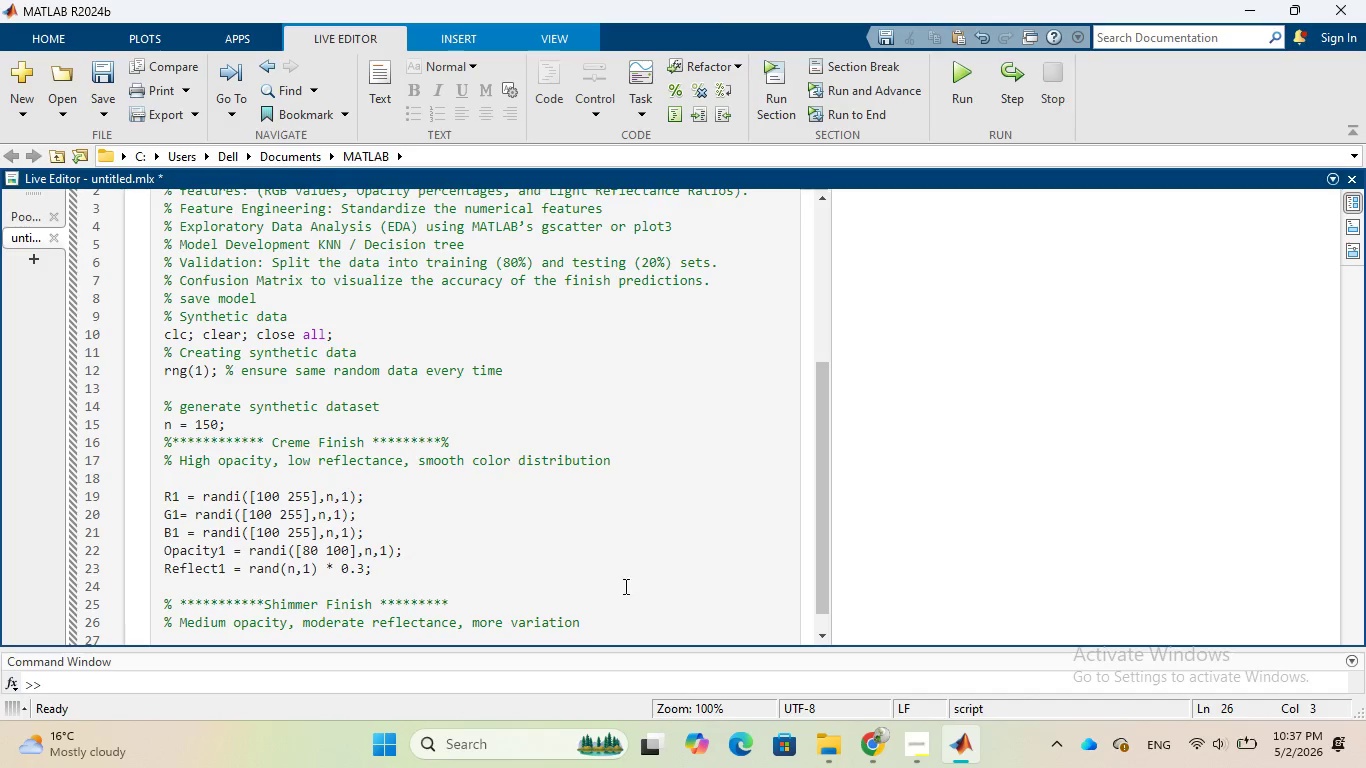 
left_click([632, 617])
 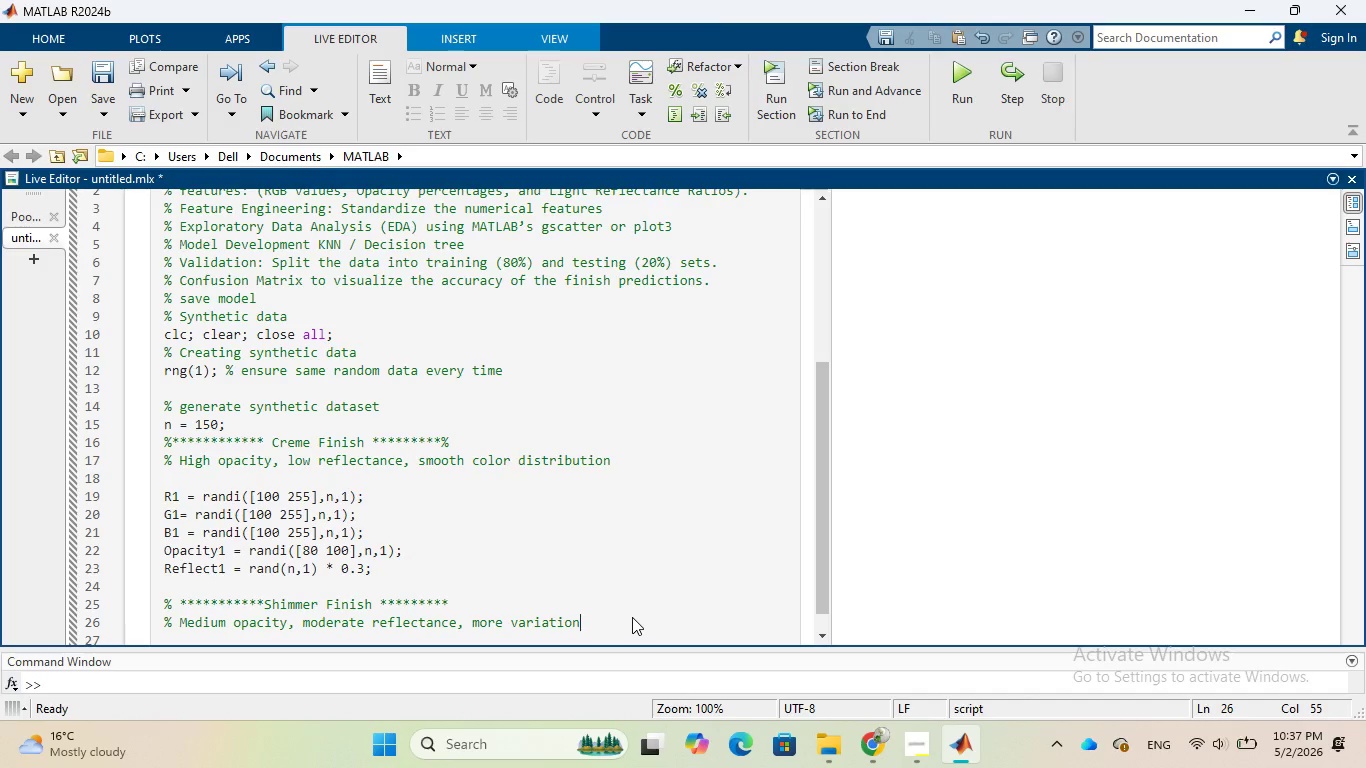 
key(Enter)
 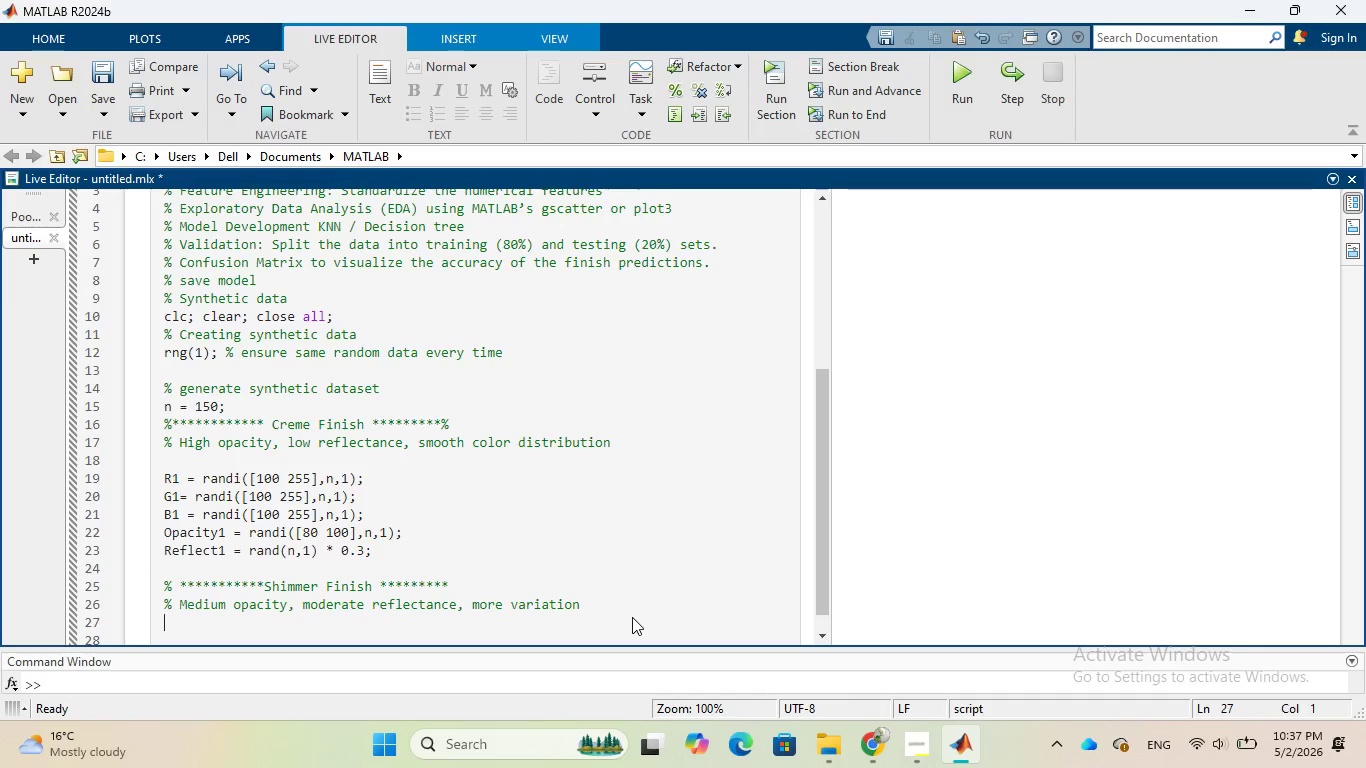 
wait(5.34)
 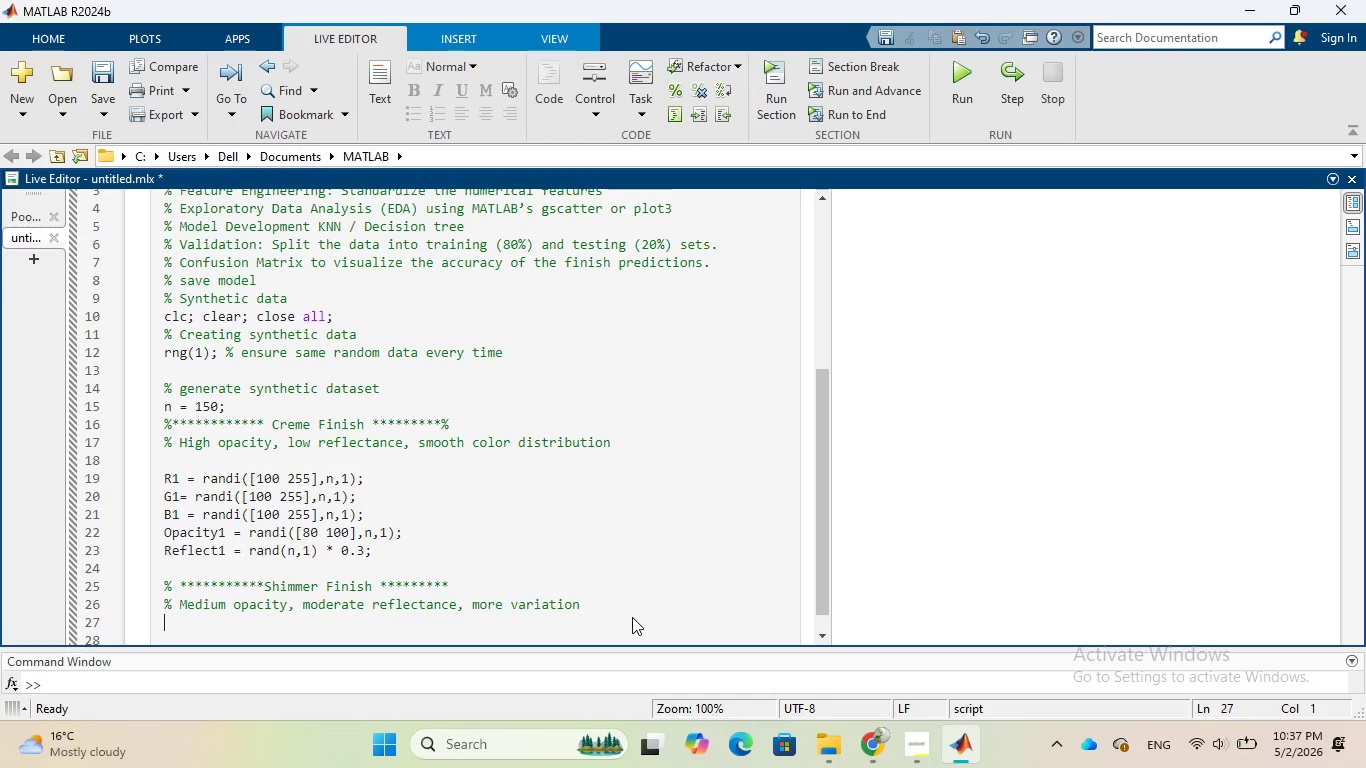 
key(CapsLock)
 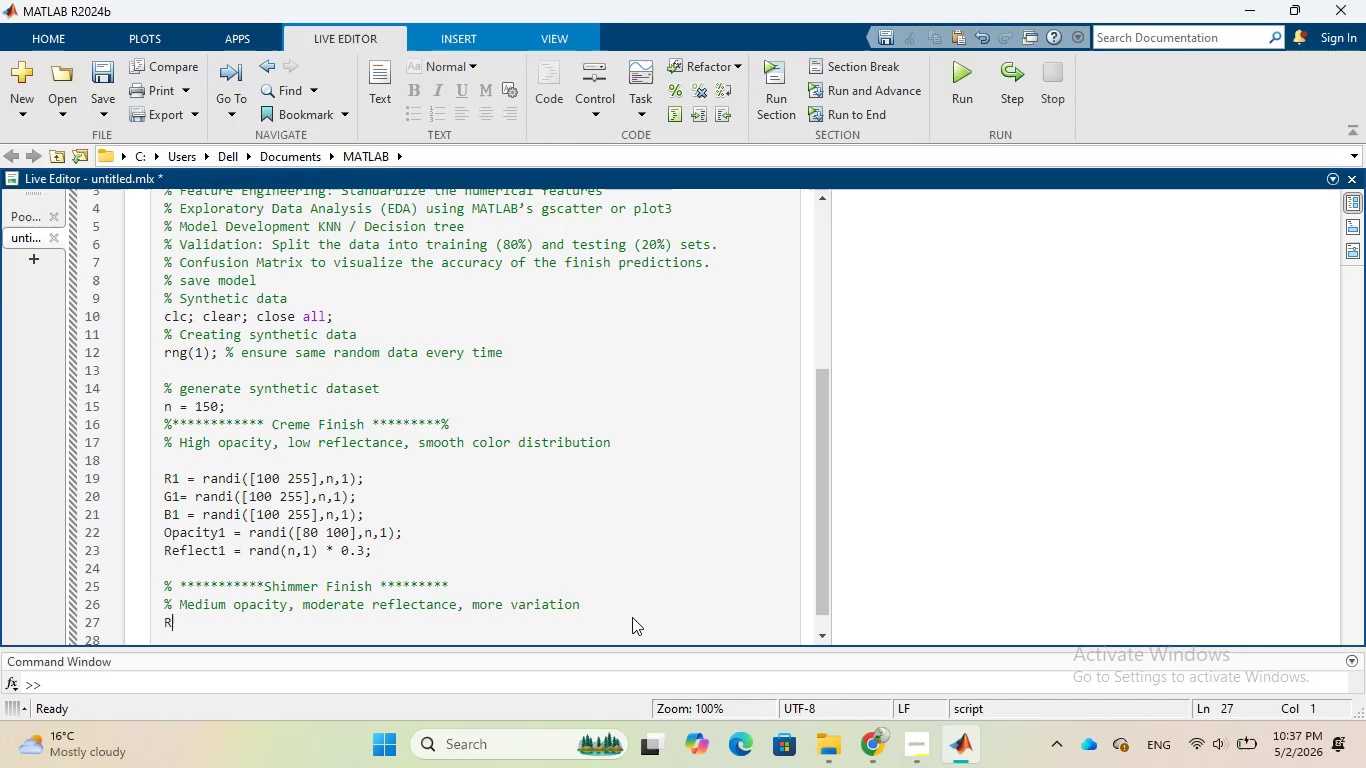 
key(R)
 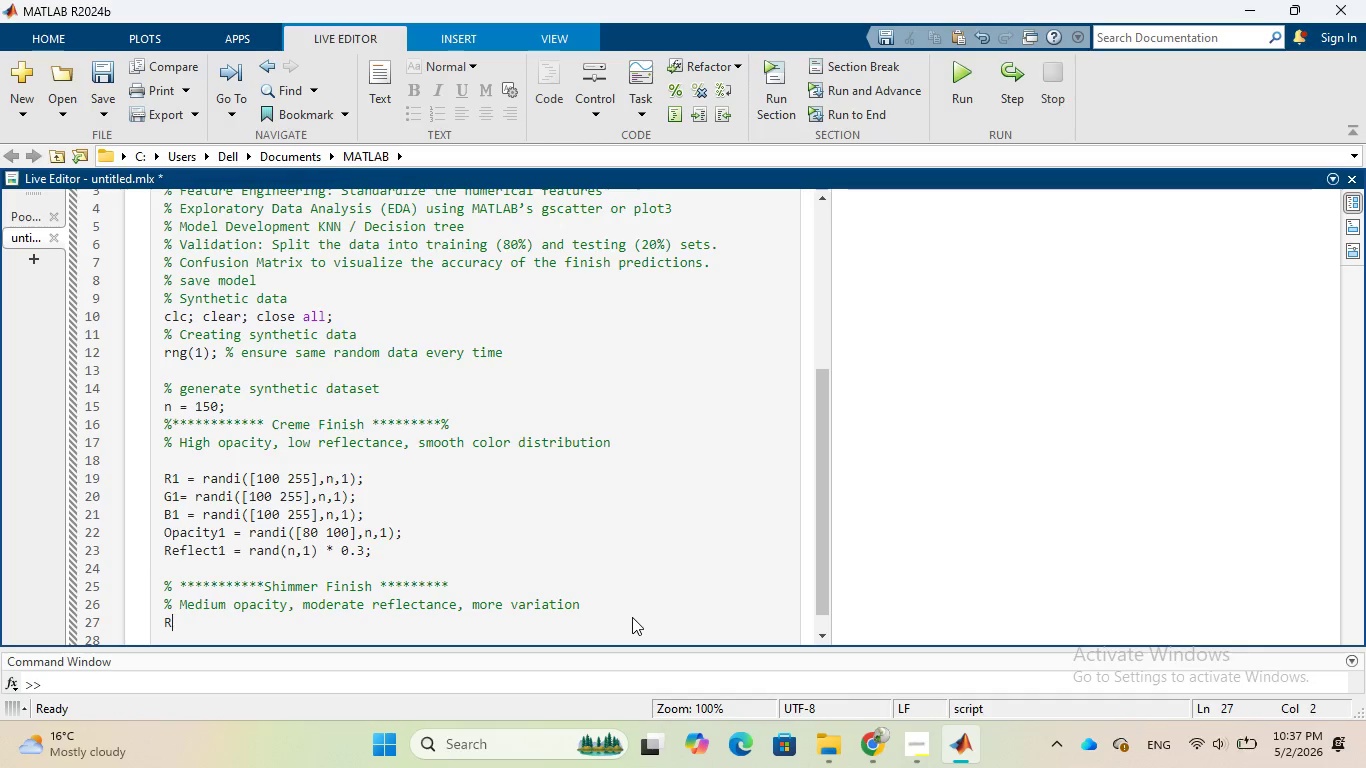 
key(CapsLock)
 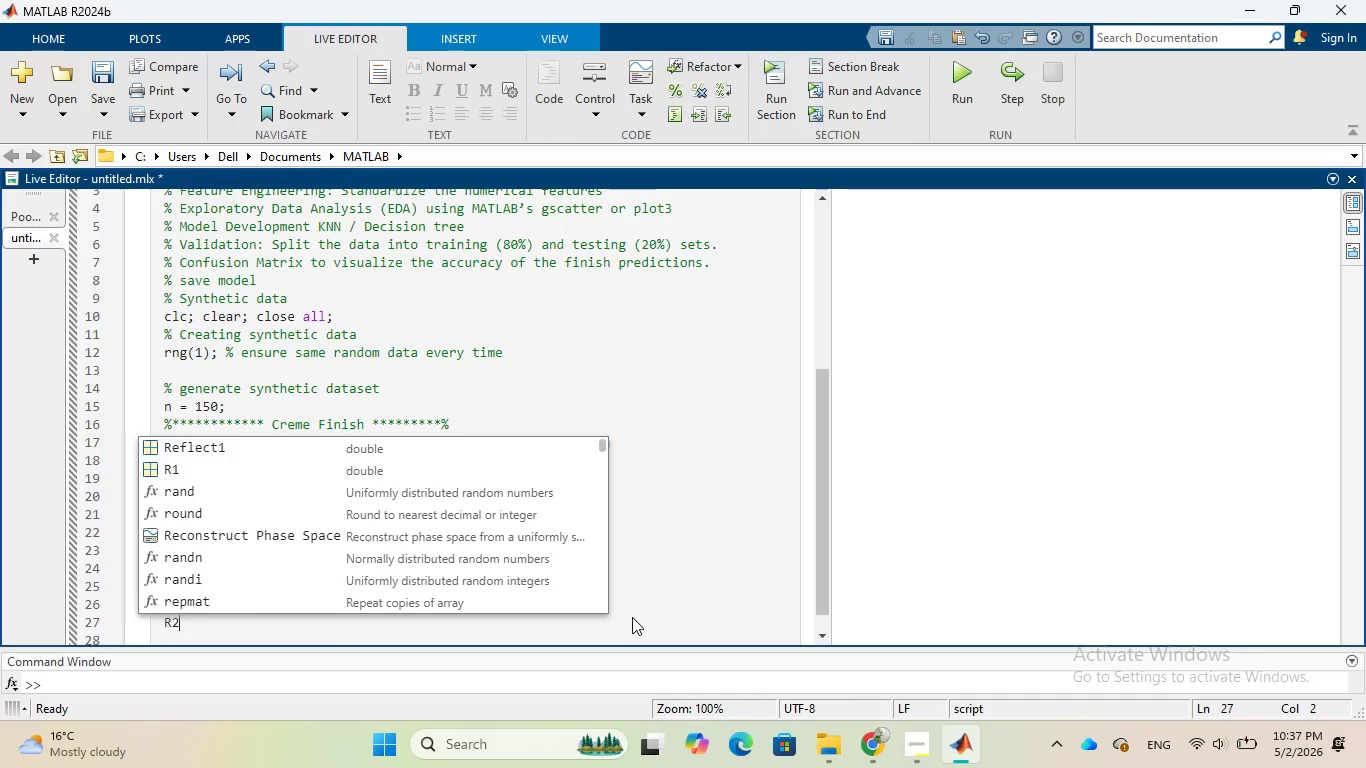 
key(2)
 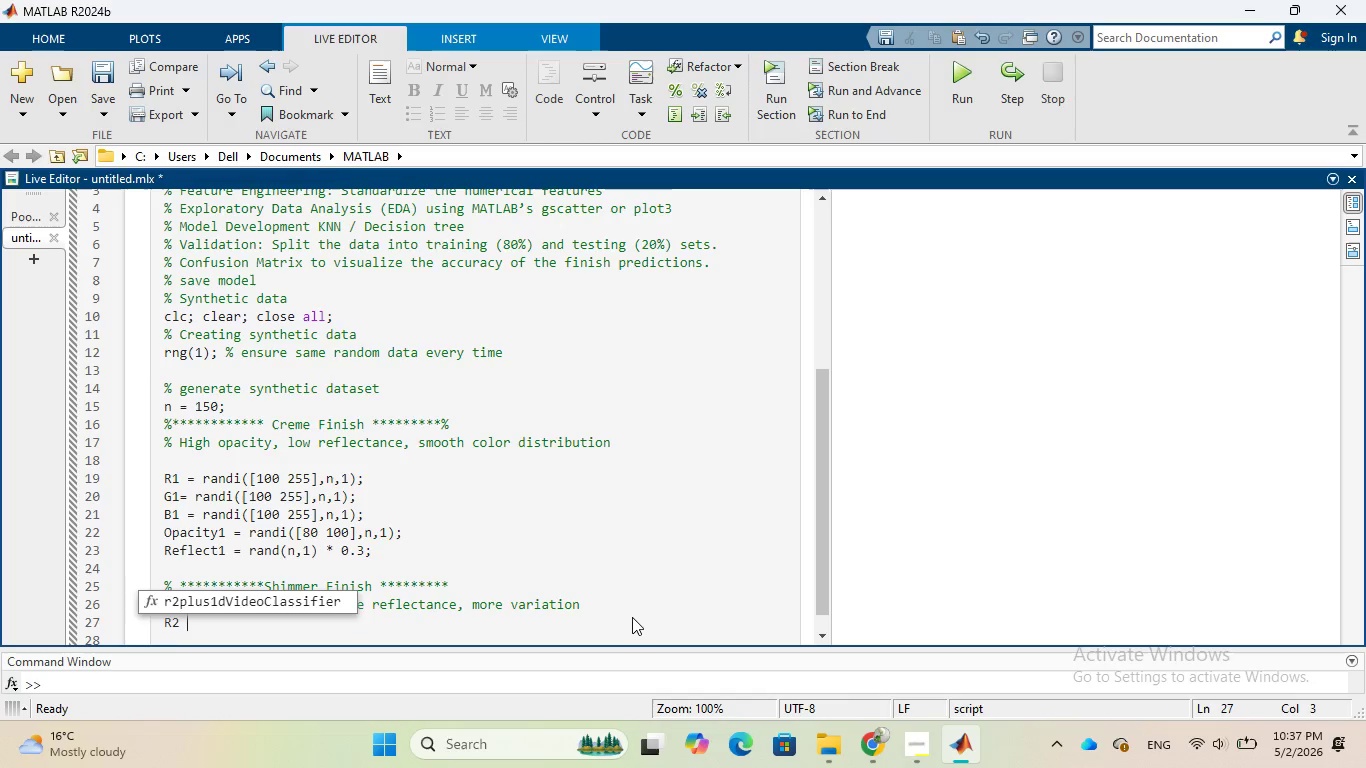 
key(Space)
 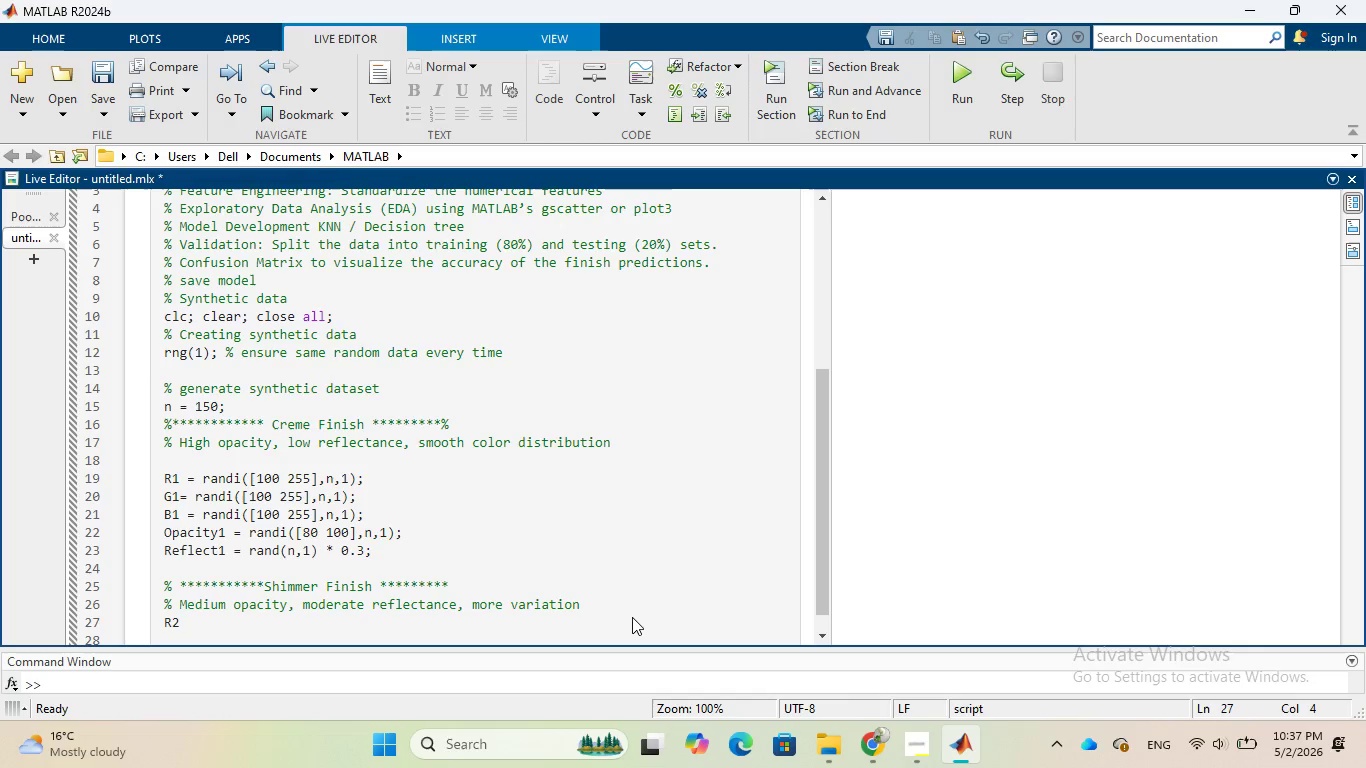 
key(Space)
 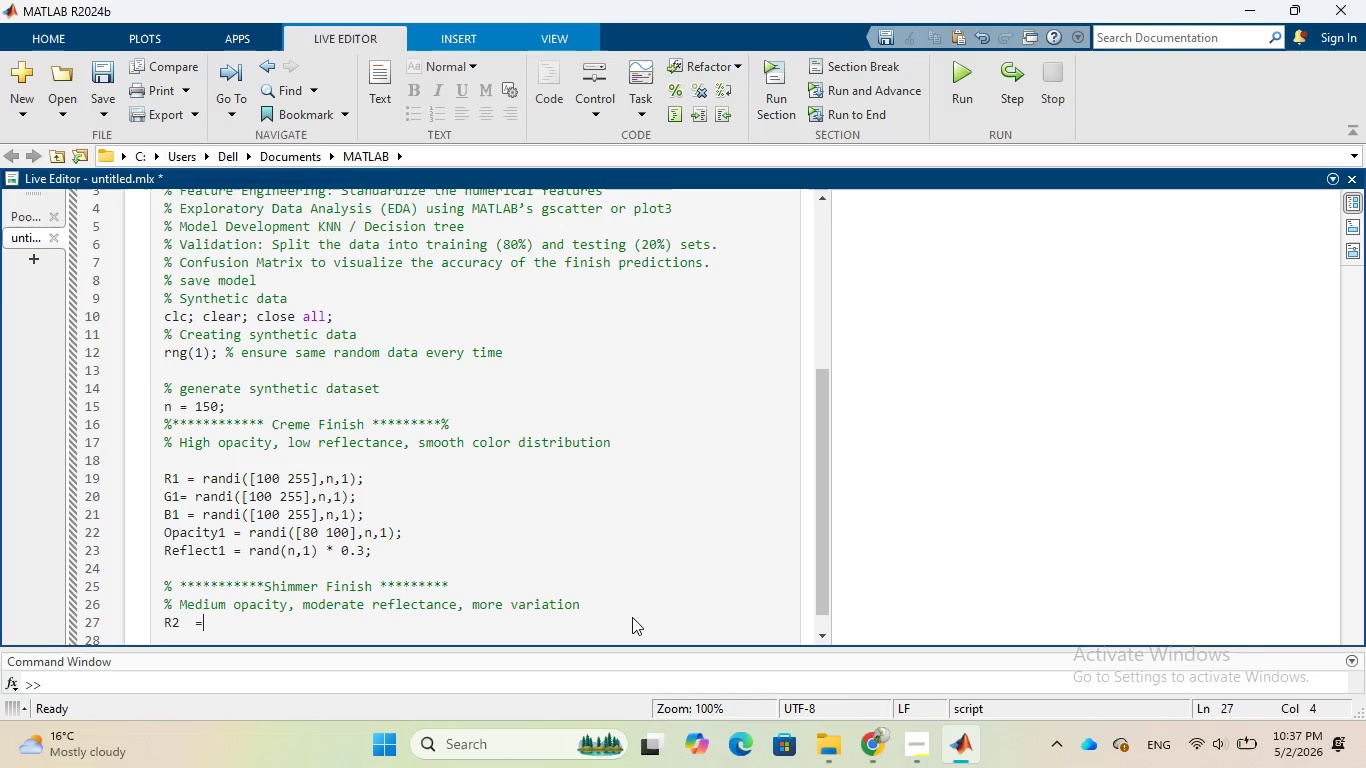 
key(Equal)
 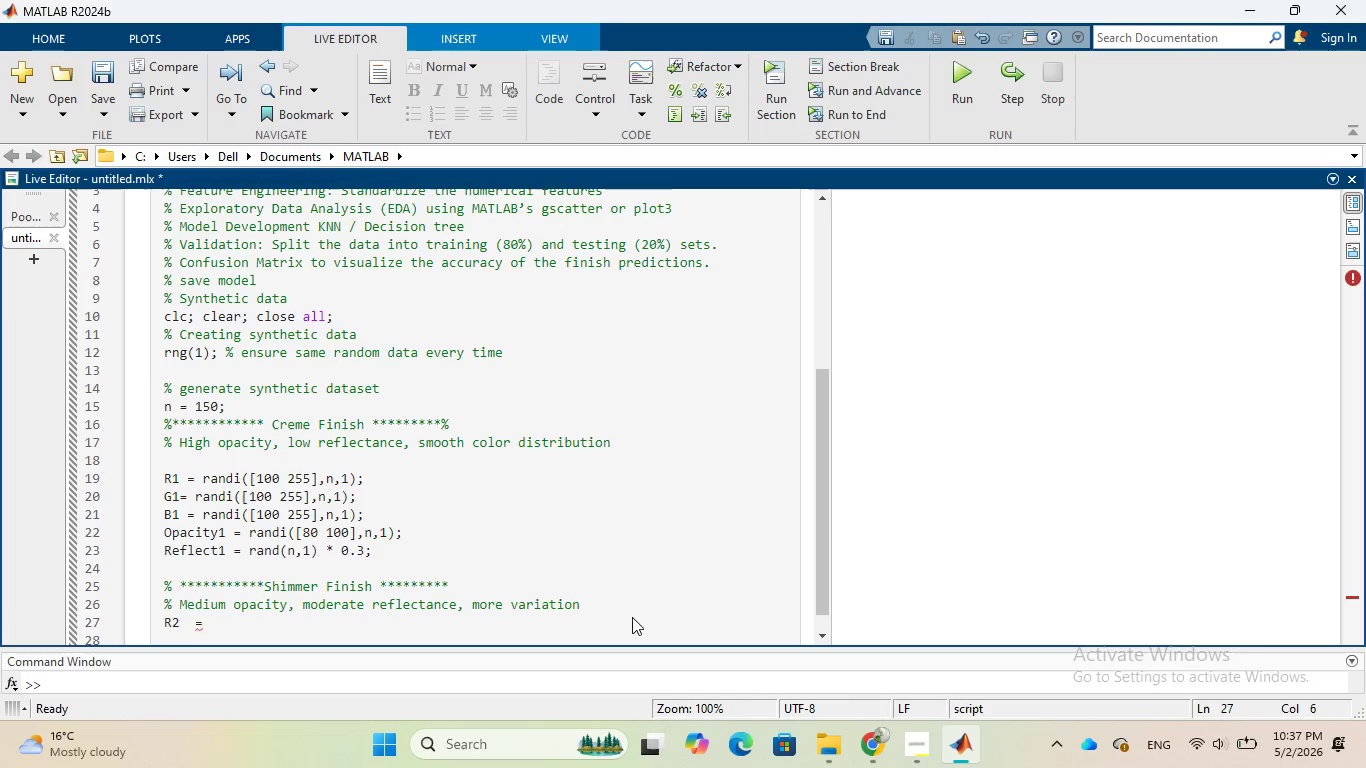 
key(Backspace)
 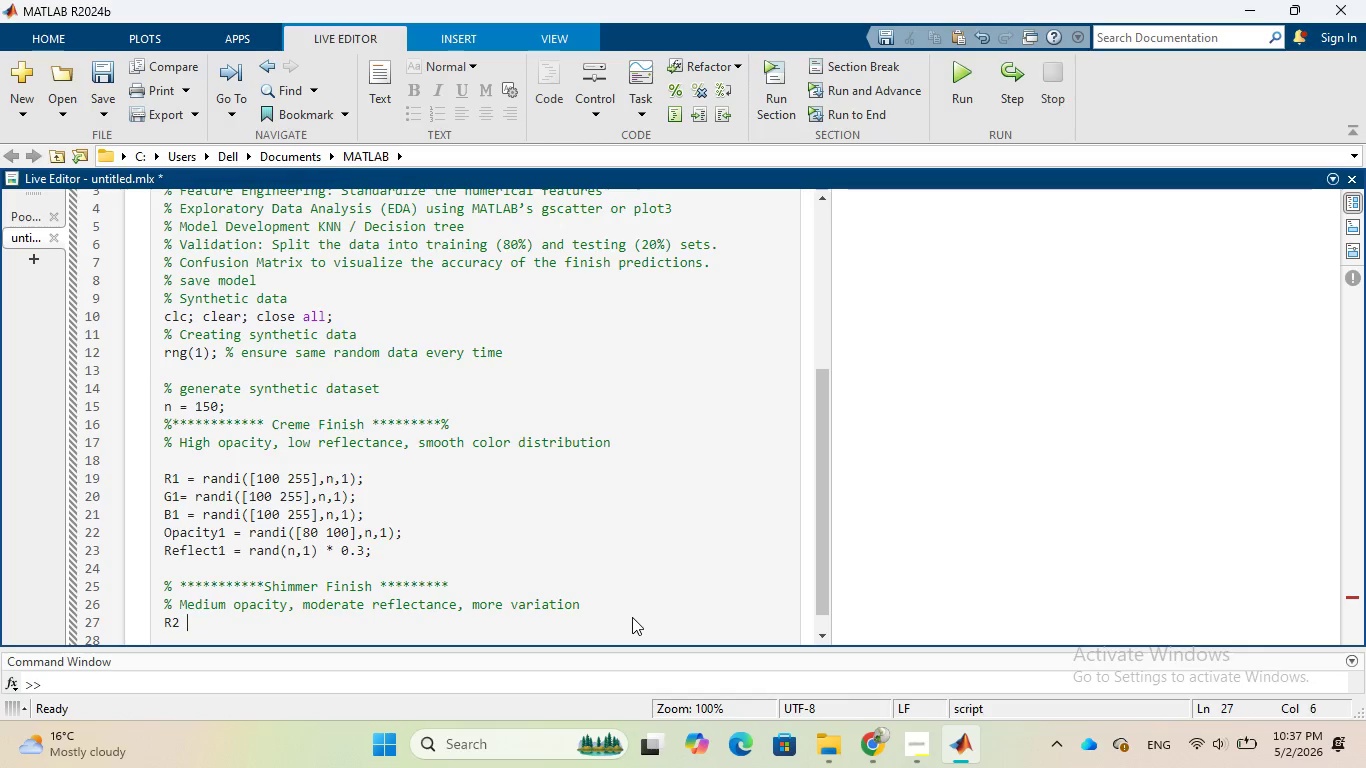 
key(Backspace)
 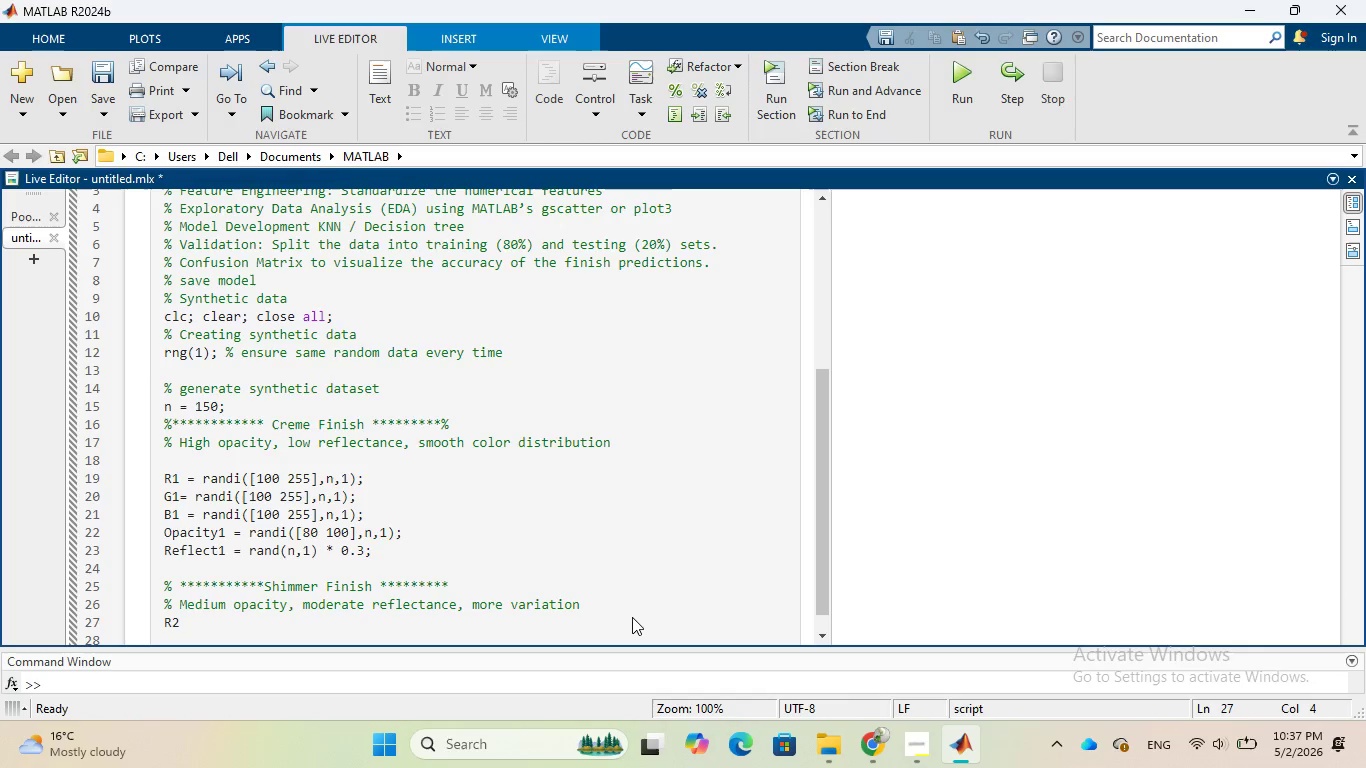 
key(Space)
 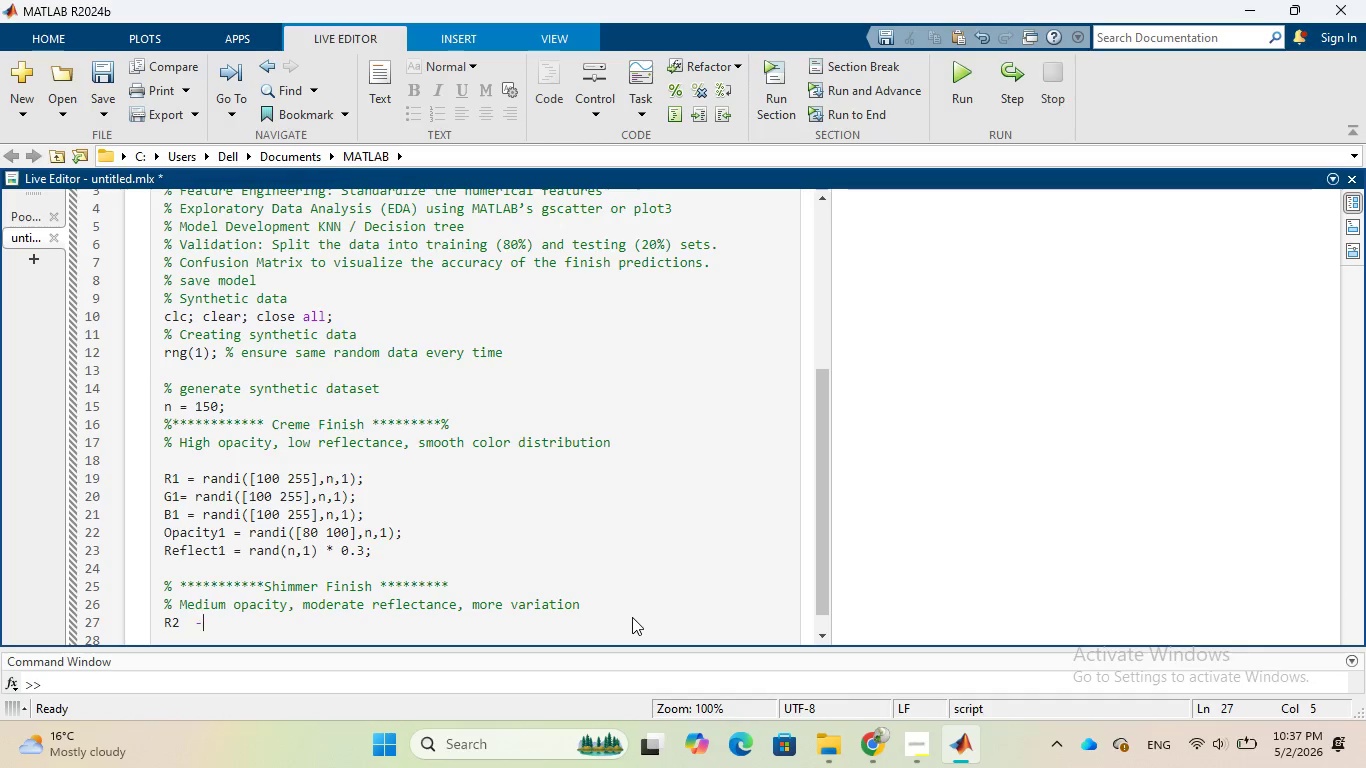 
key(Minus)
 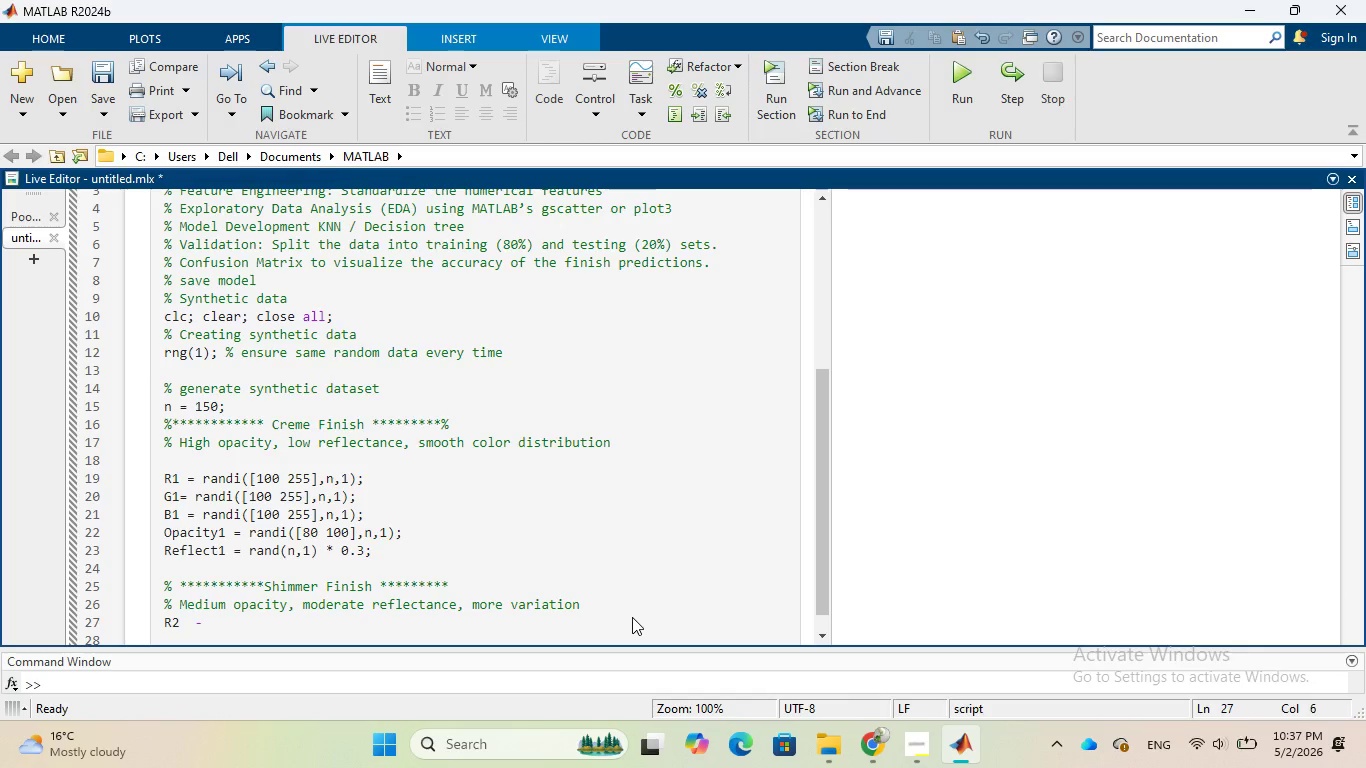 
key(Backspace)
 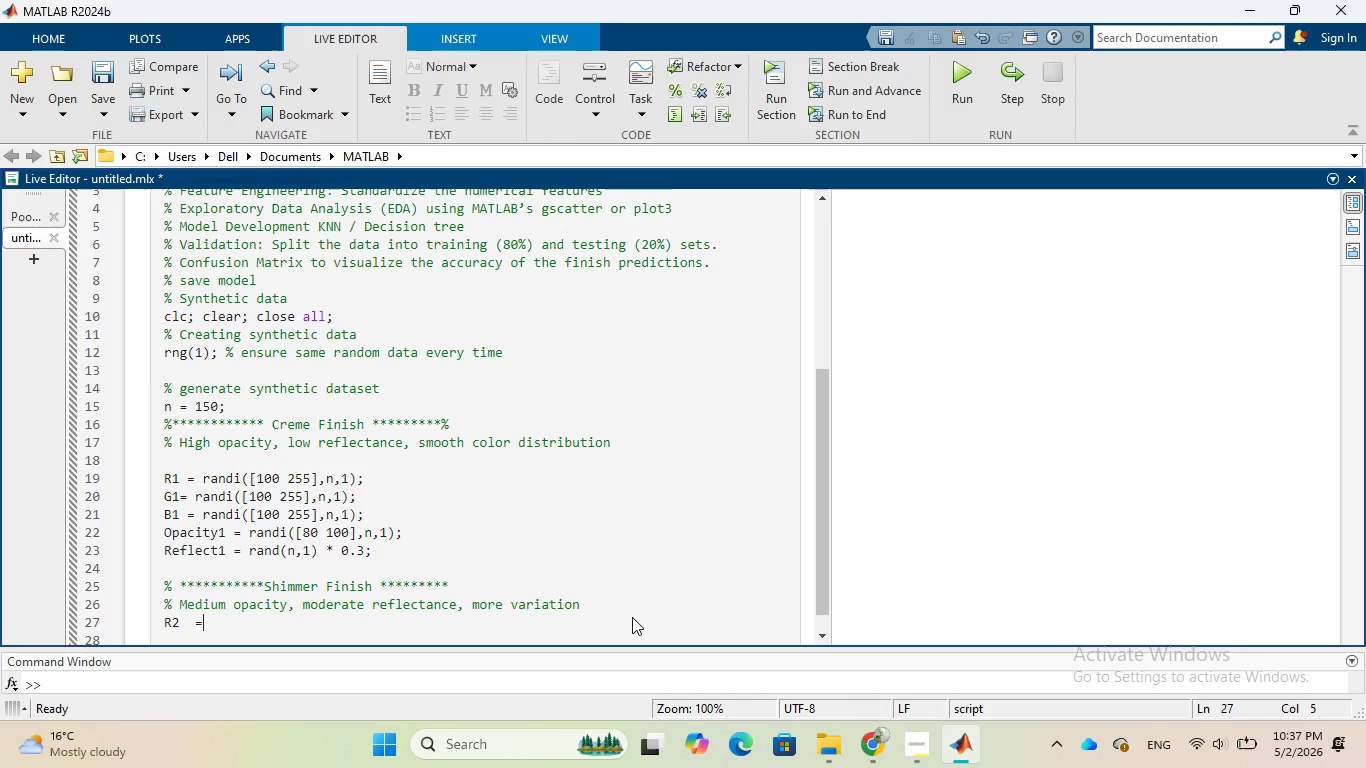 
key(Equal)
 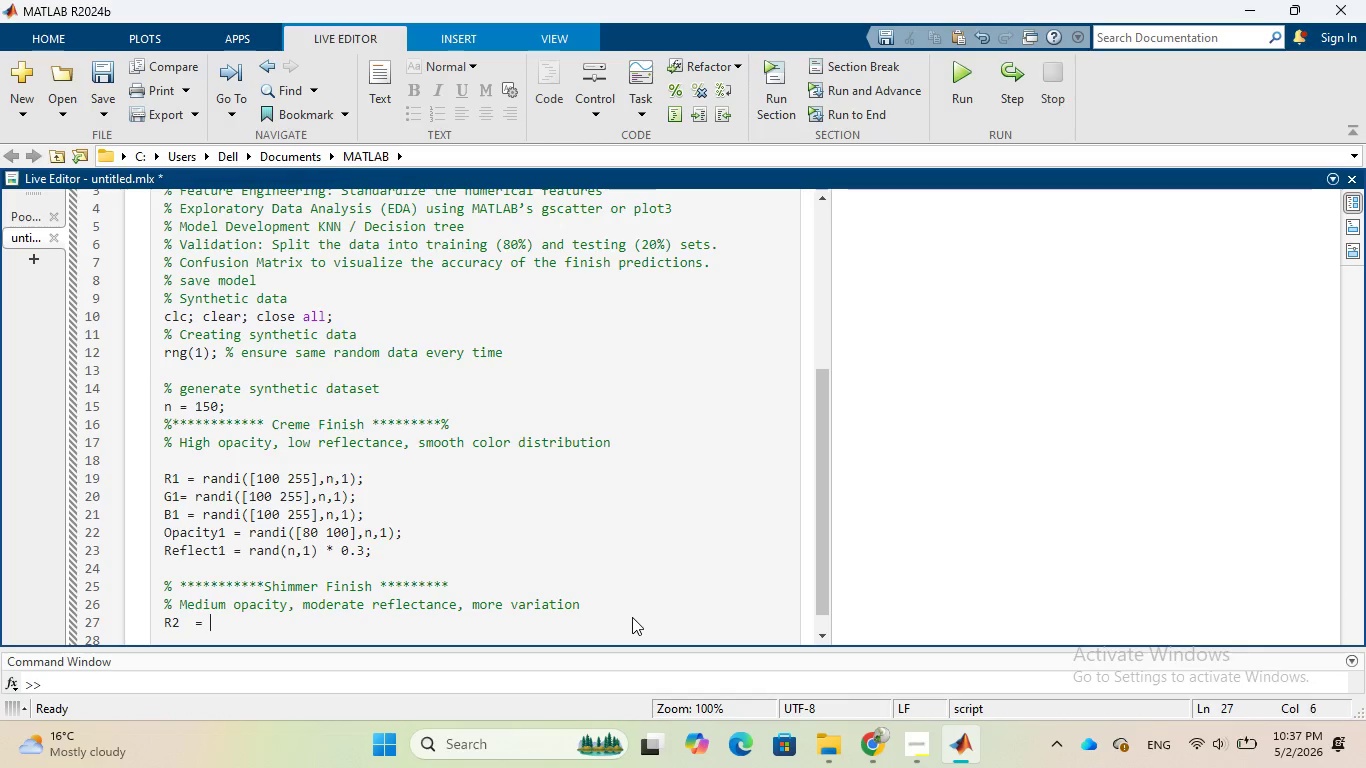 
key(Space)
 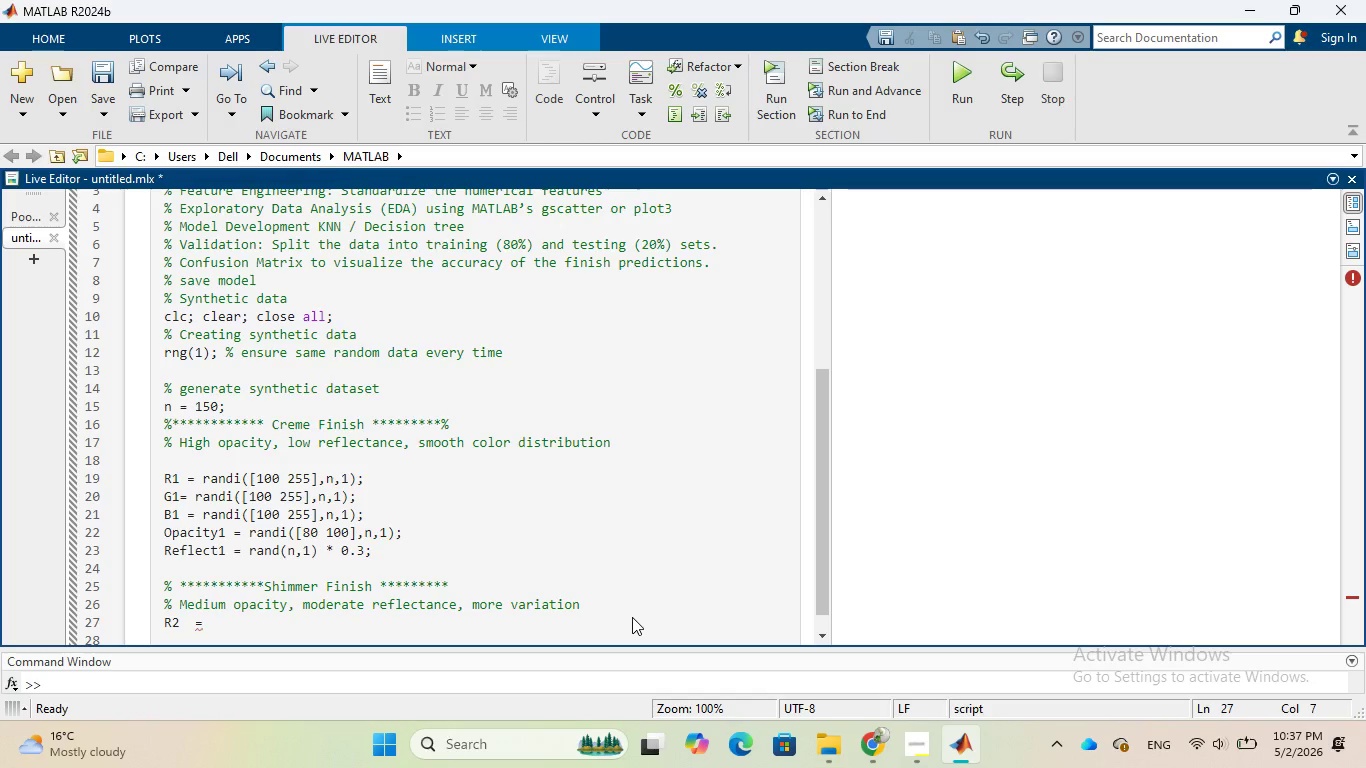 
type(randi)
 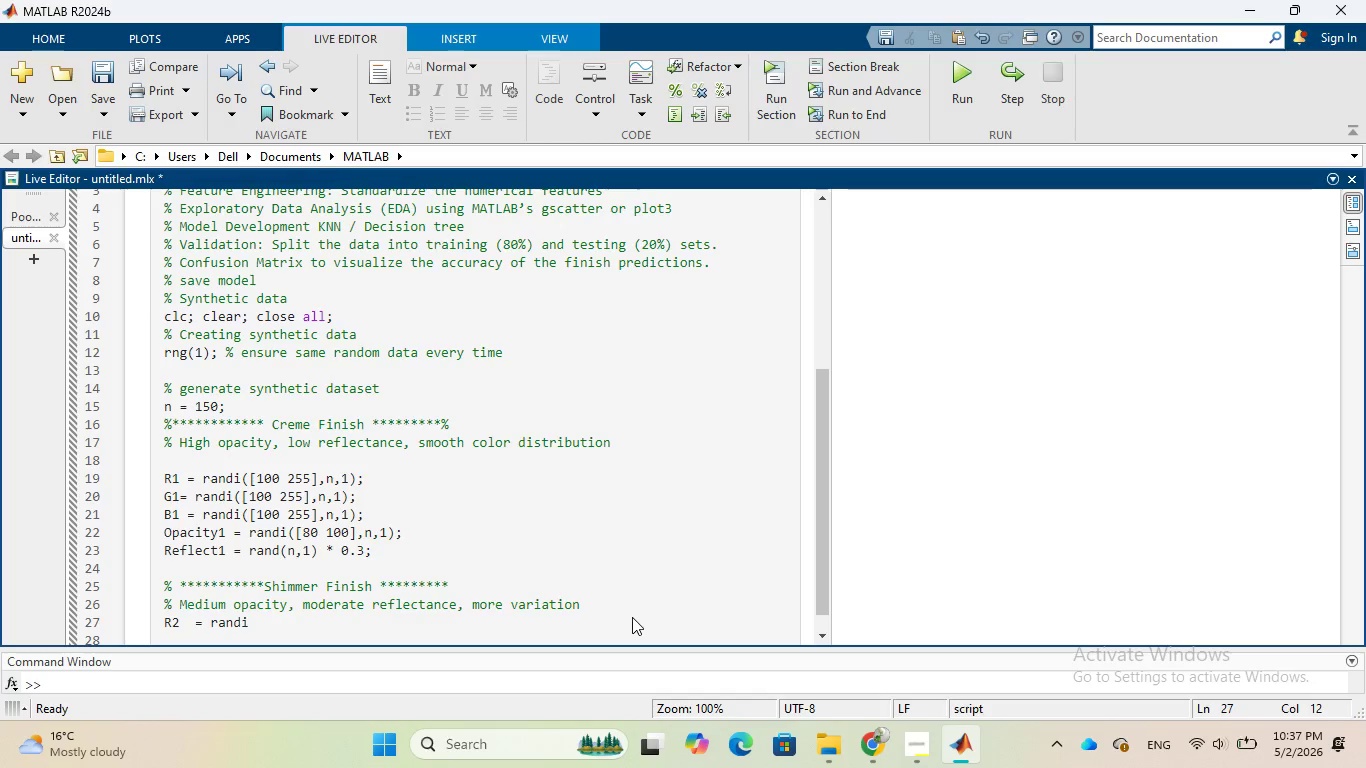 
type(([80 255)
 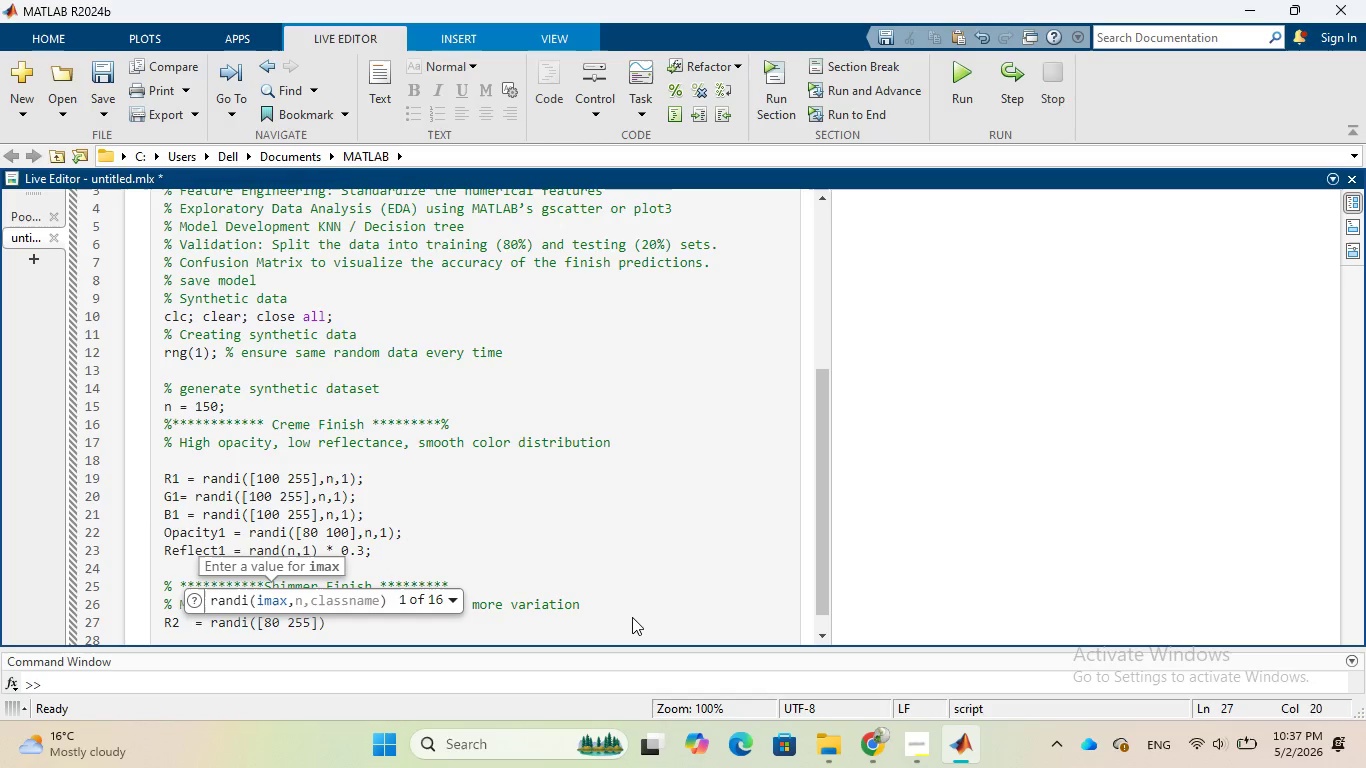 
key(ArrowRight)
 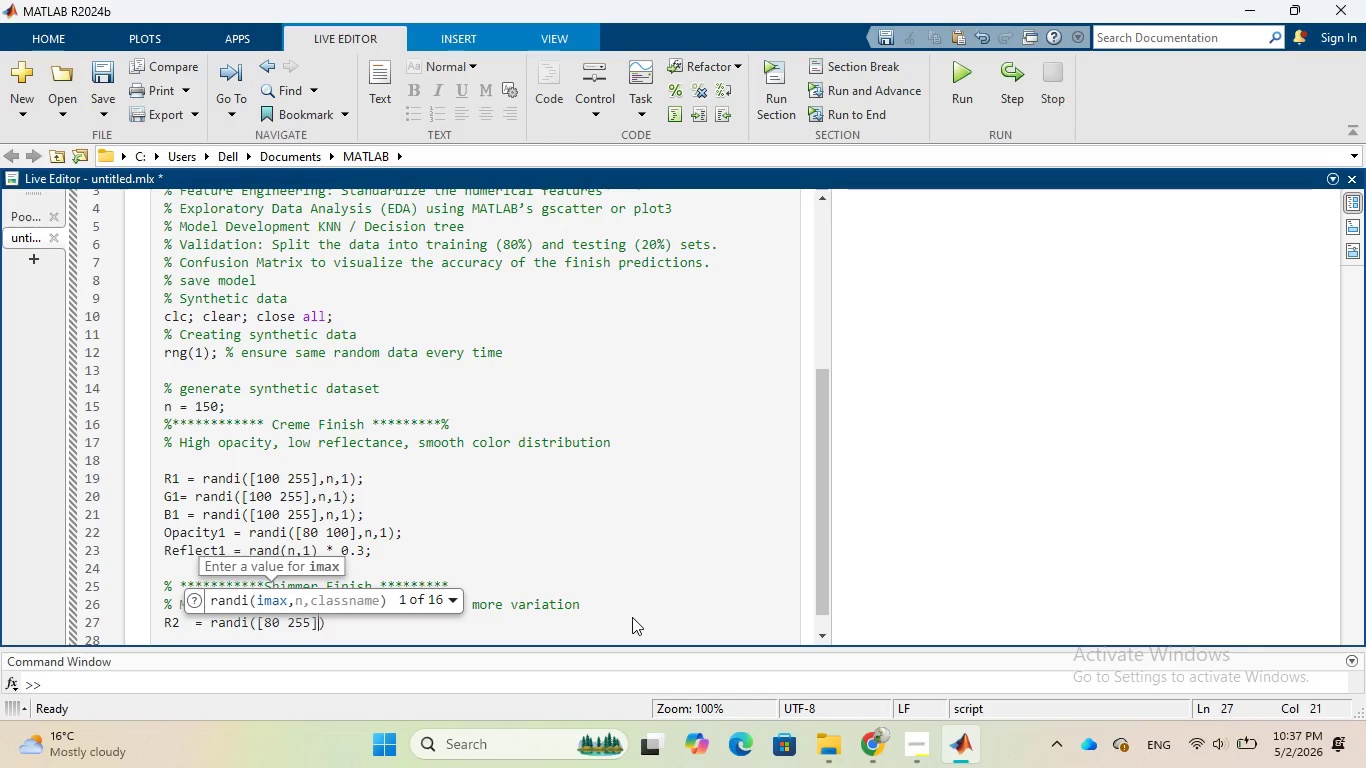 
key(Comma)
 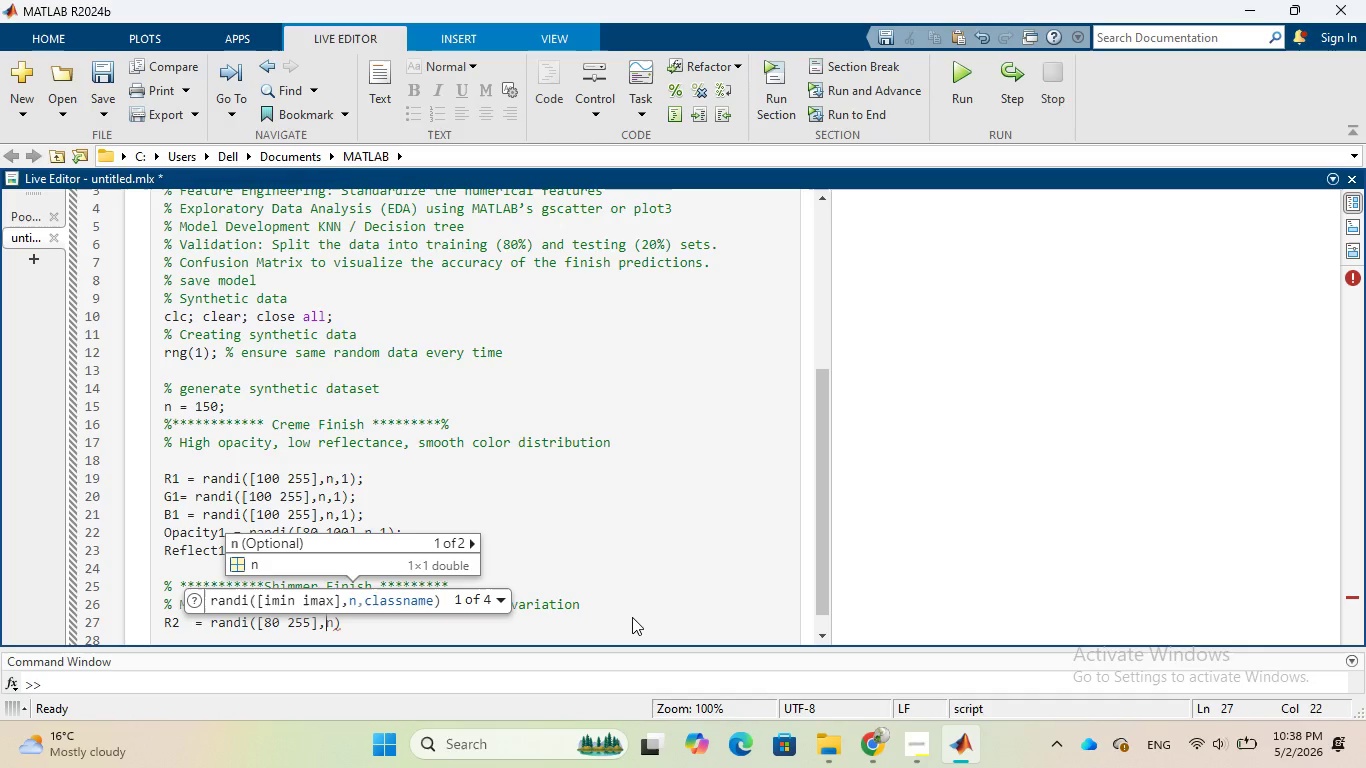 
key(Tab)
 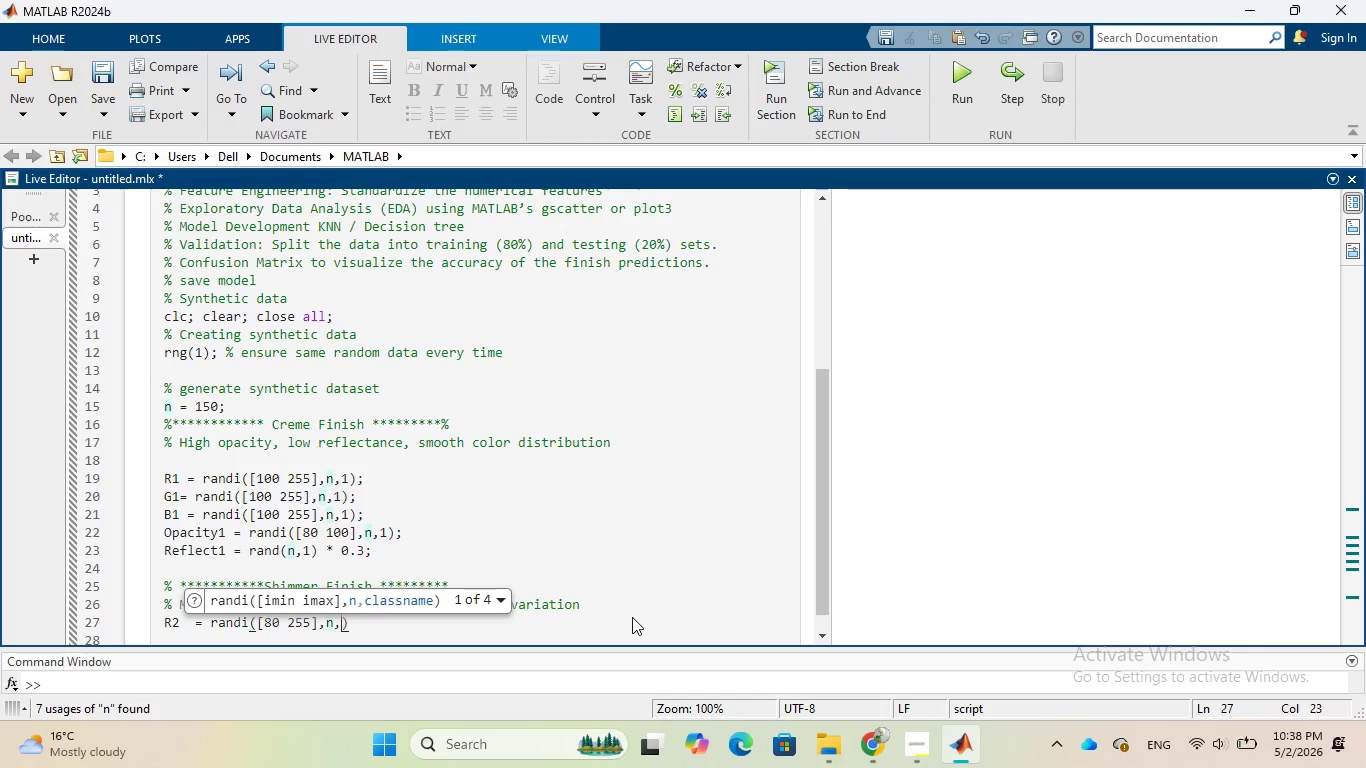 
key(Comma)
 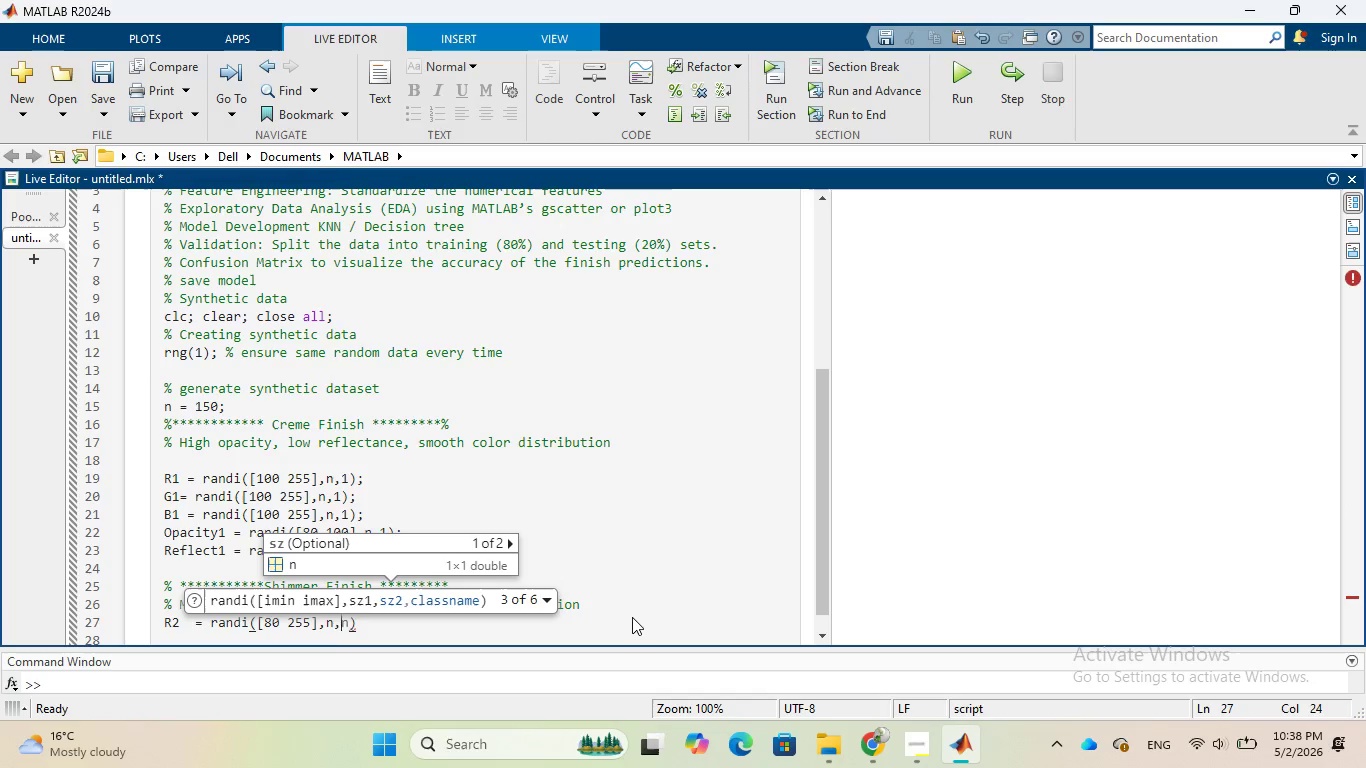 
key(1)
 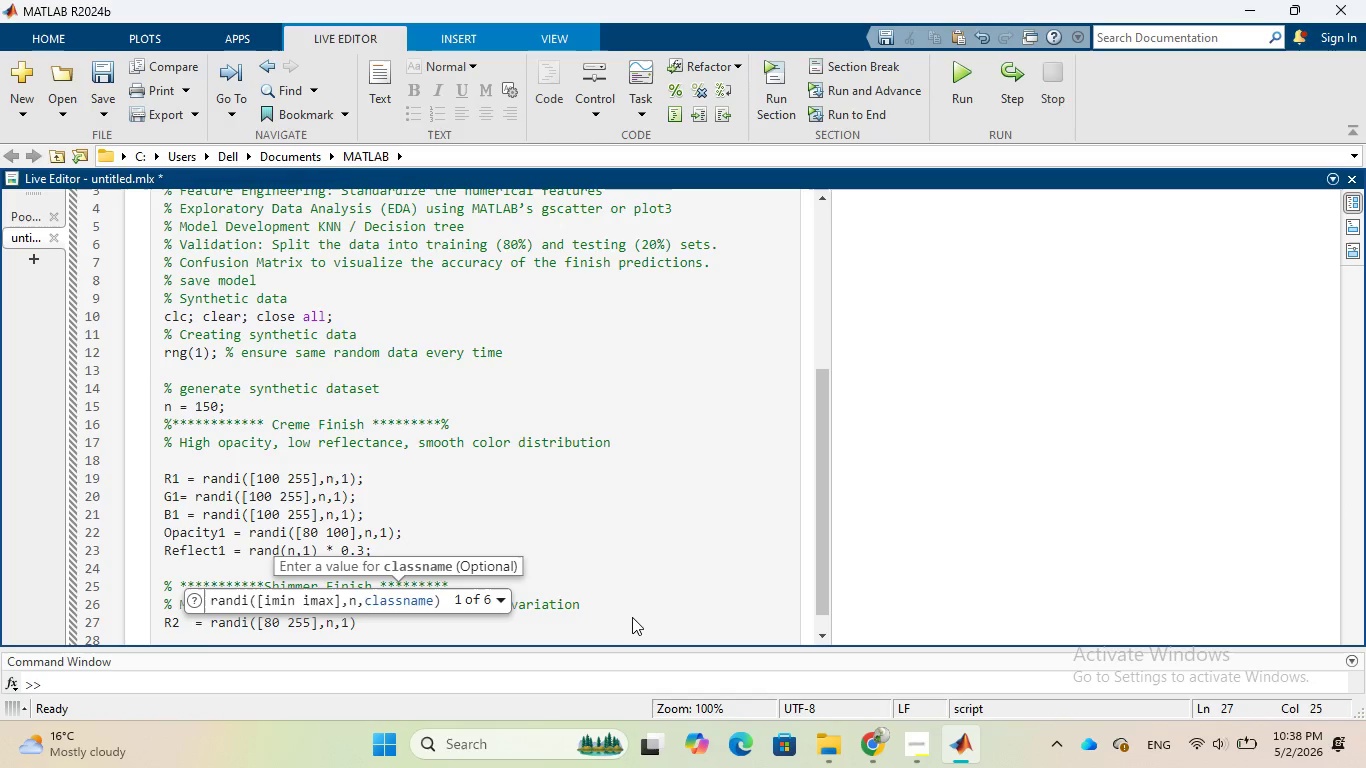 
key(ArrowRight)
 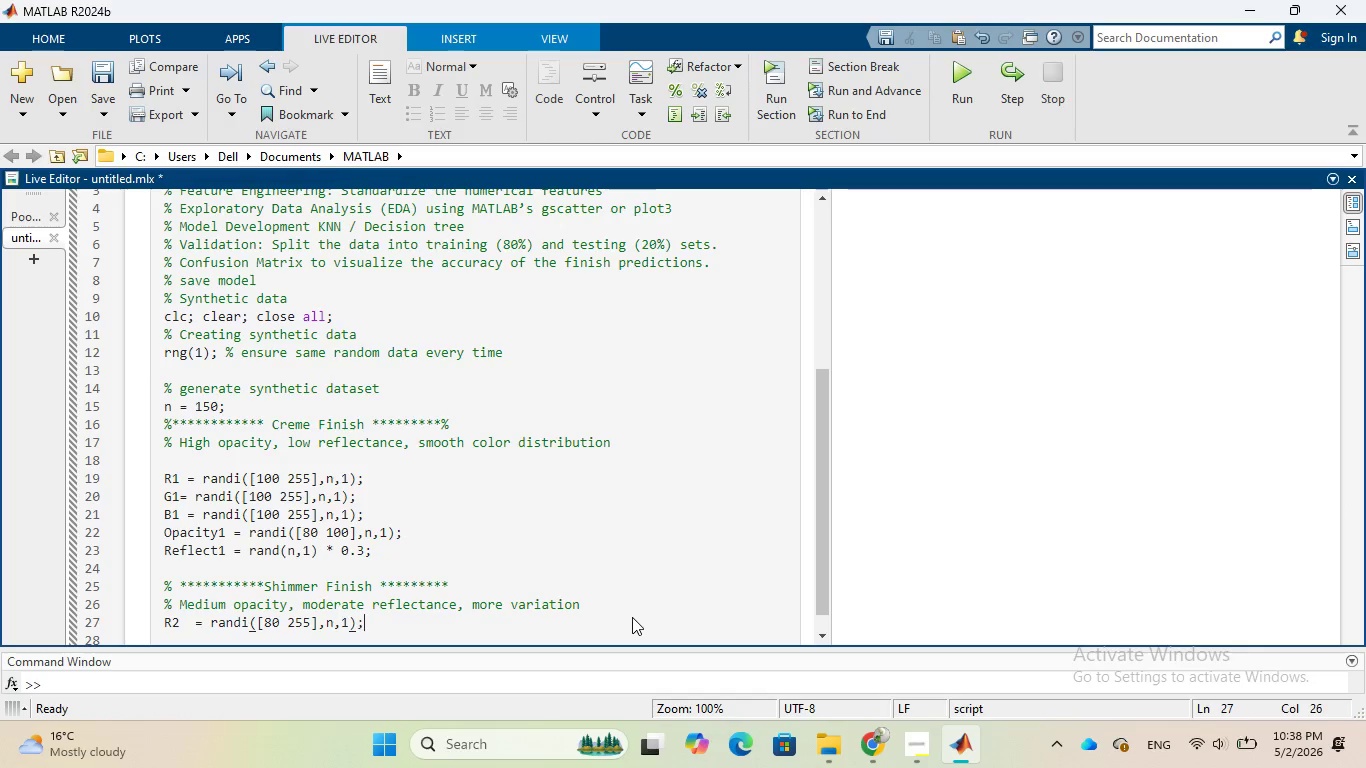 
key(Semicolon)
 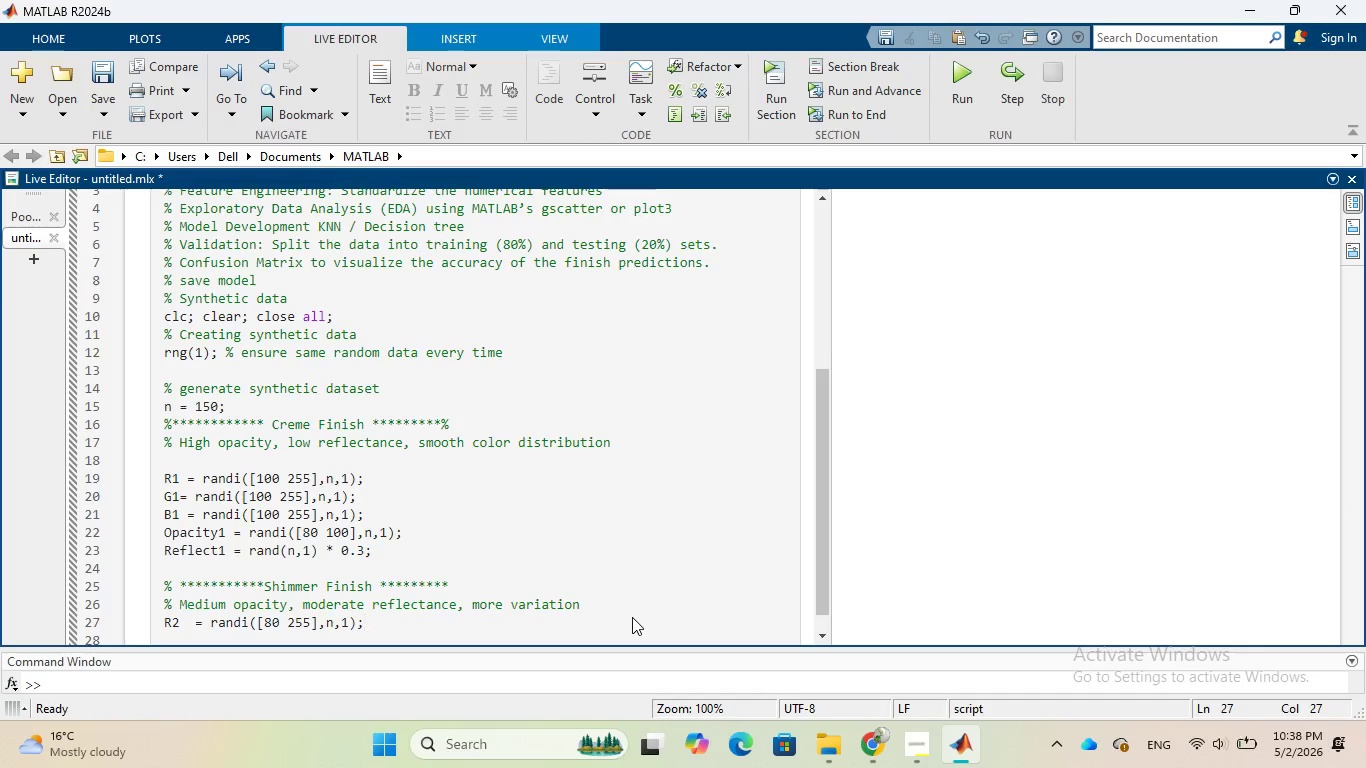 
key(Enter)
 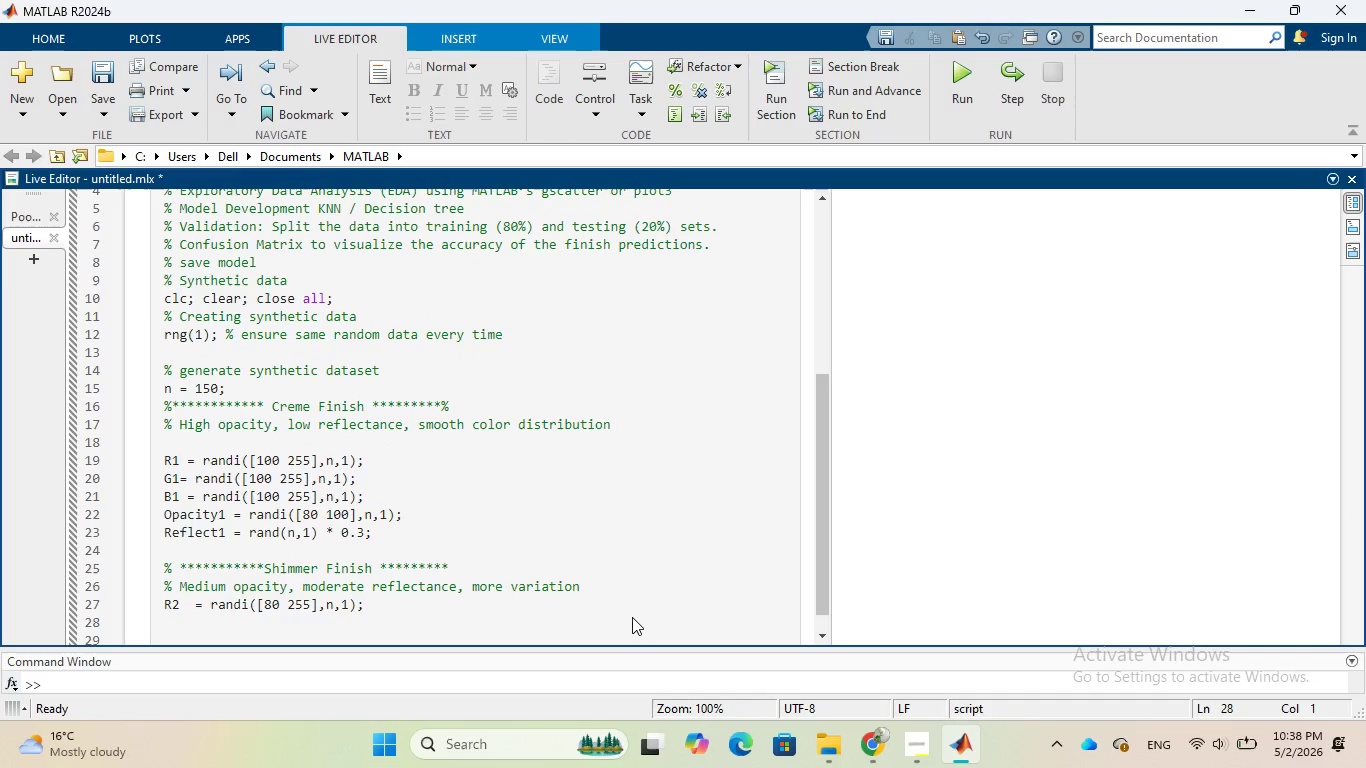 
key(CapsLock)
 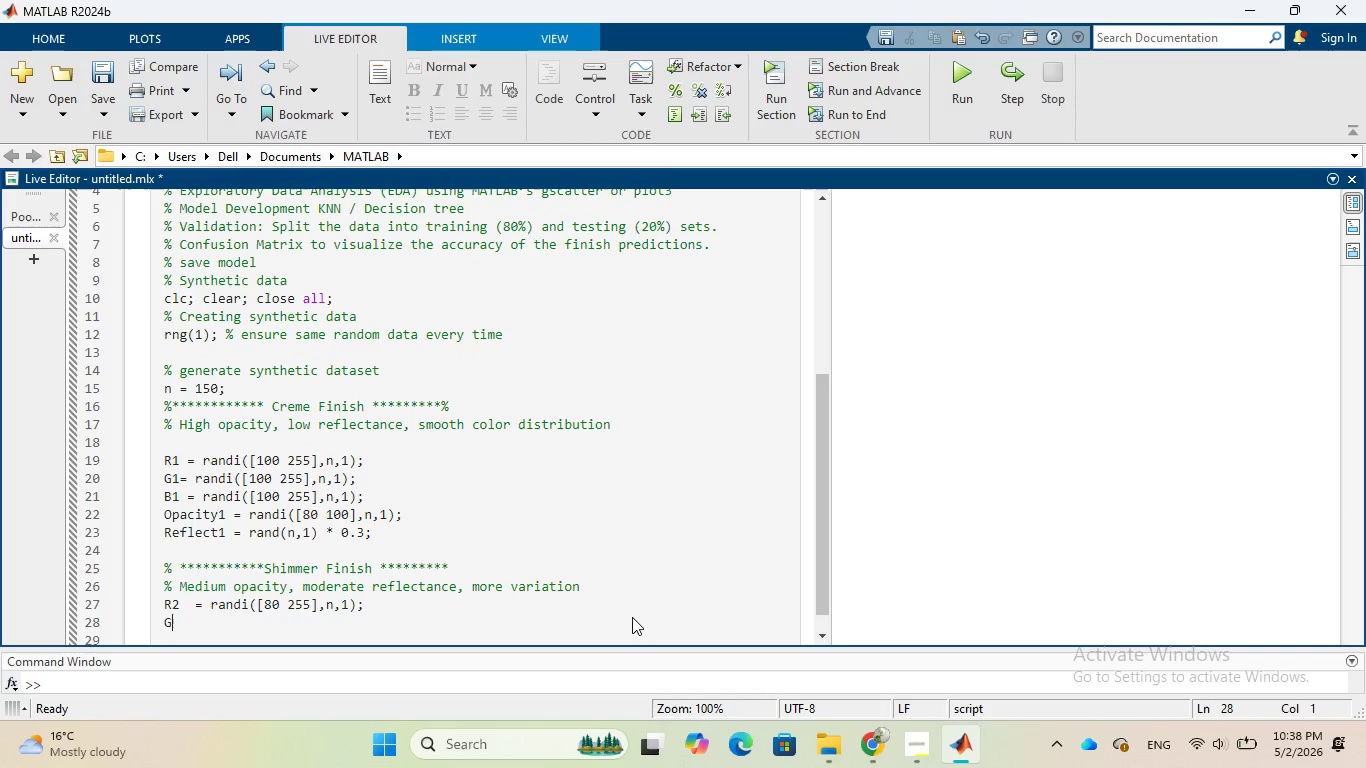 
key(G)
 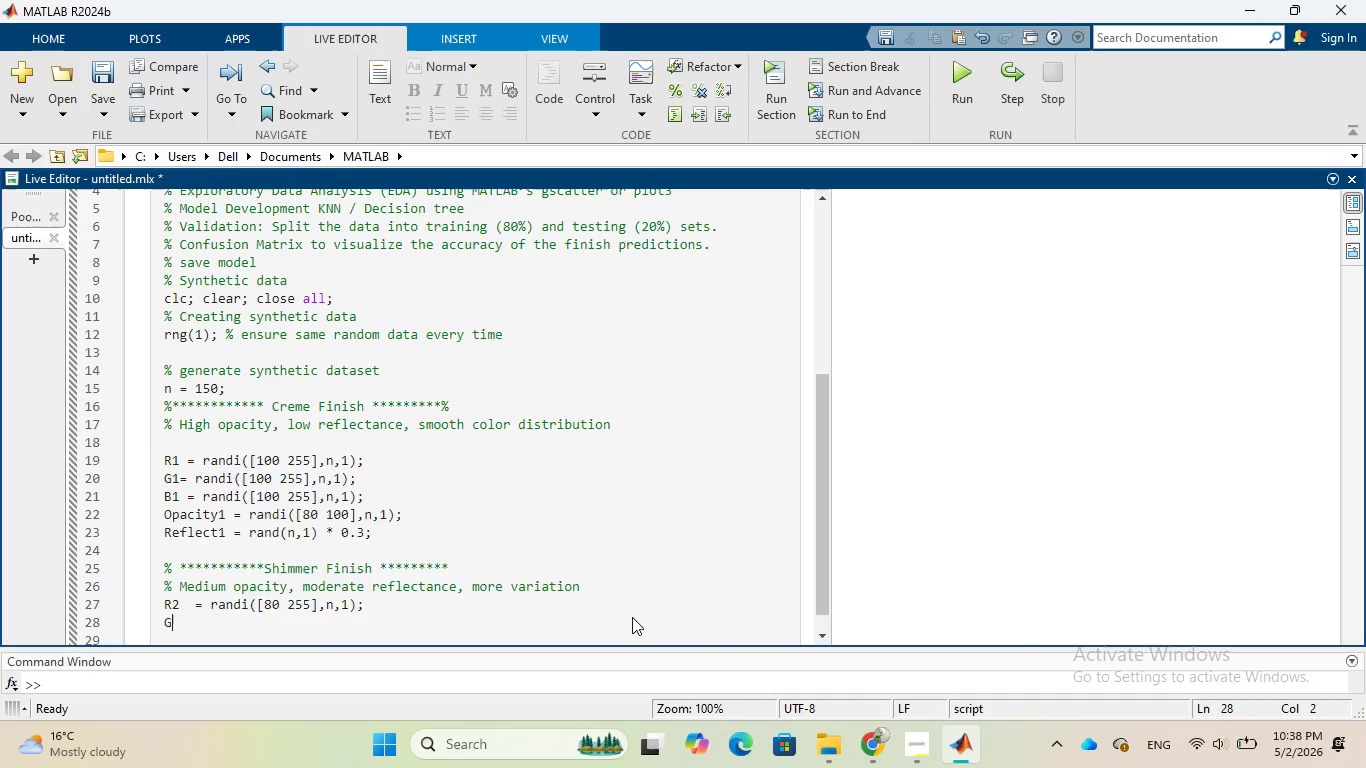 
key(CapsLock)
 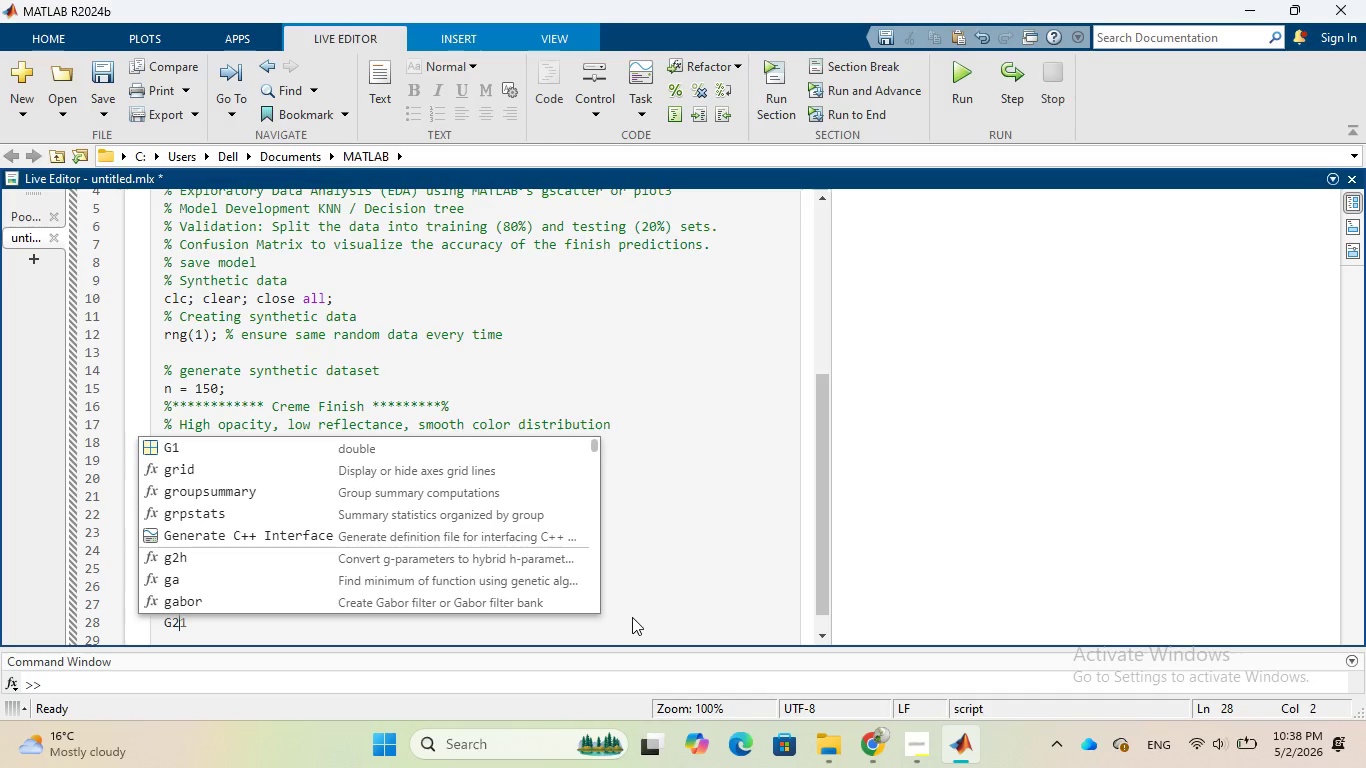 
key(2)
 